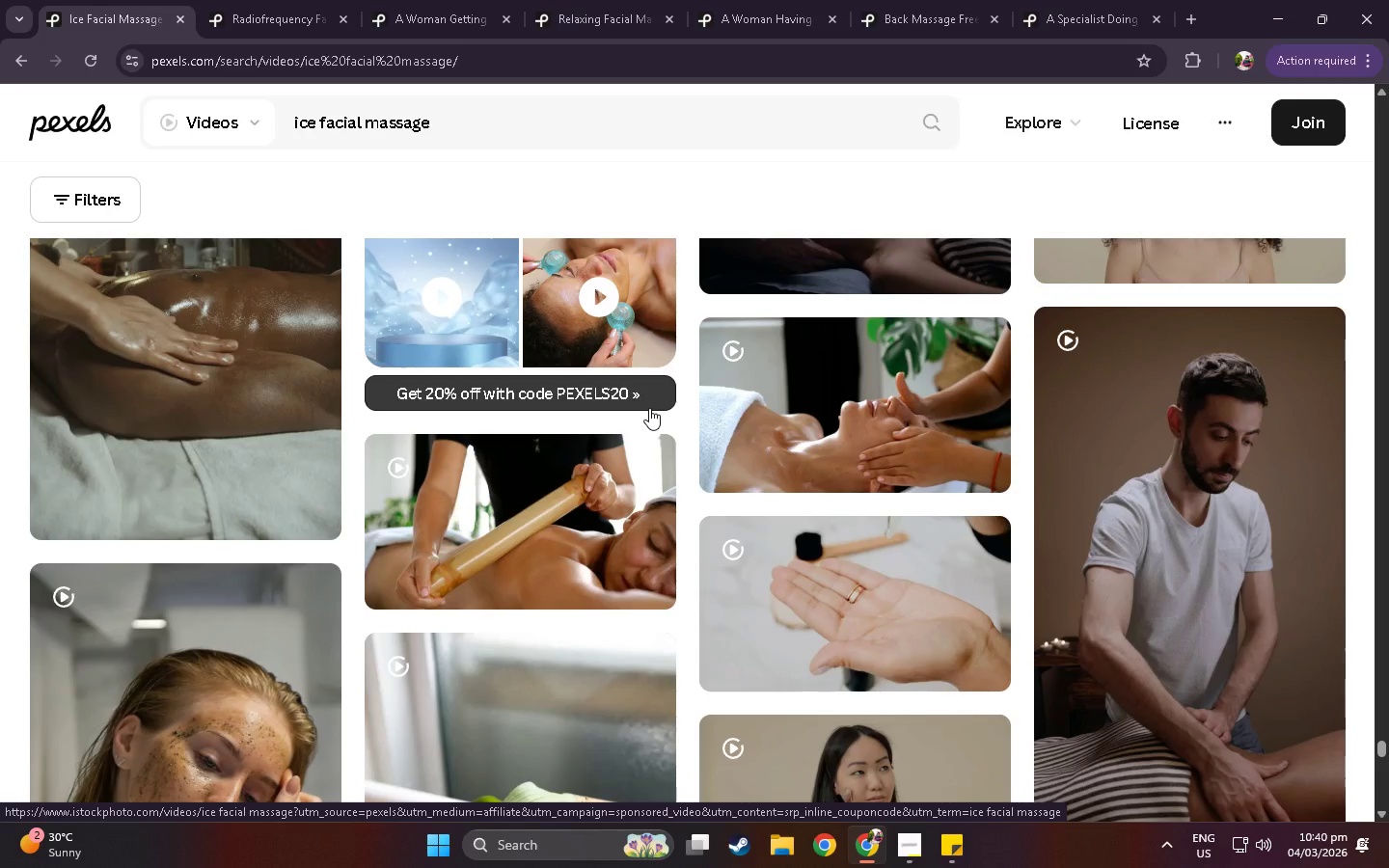 
scroll: coordinate [649, 406], scroll_direction: down, amount: 9.0
 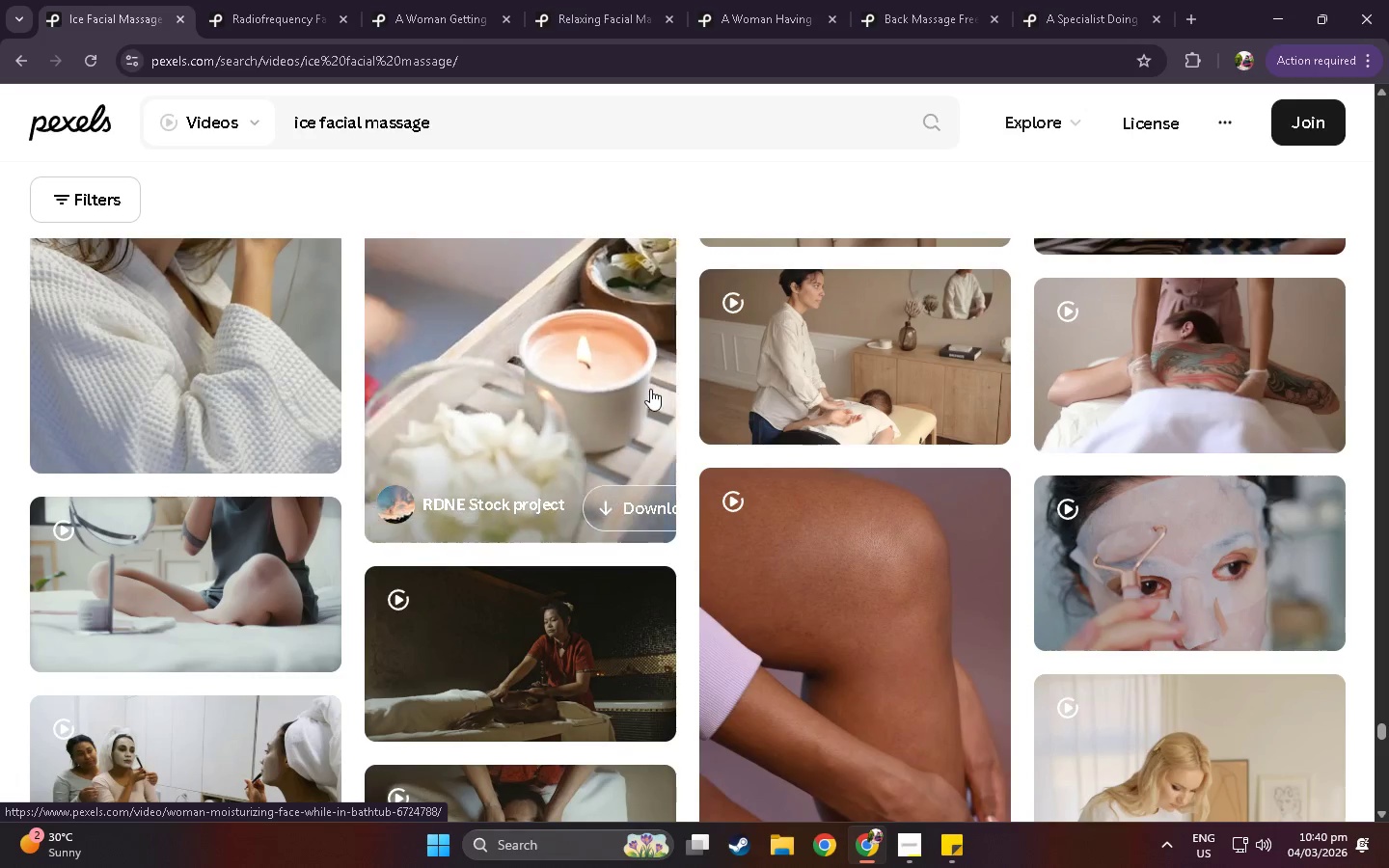 
scroll: coordinate [651, 386], scroll_direction: down, amount: 7.0
 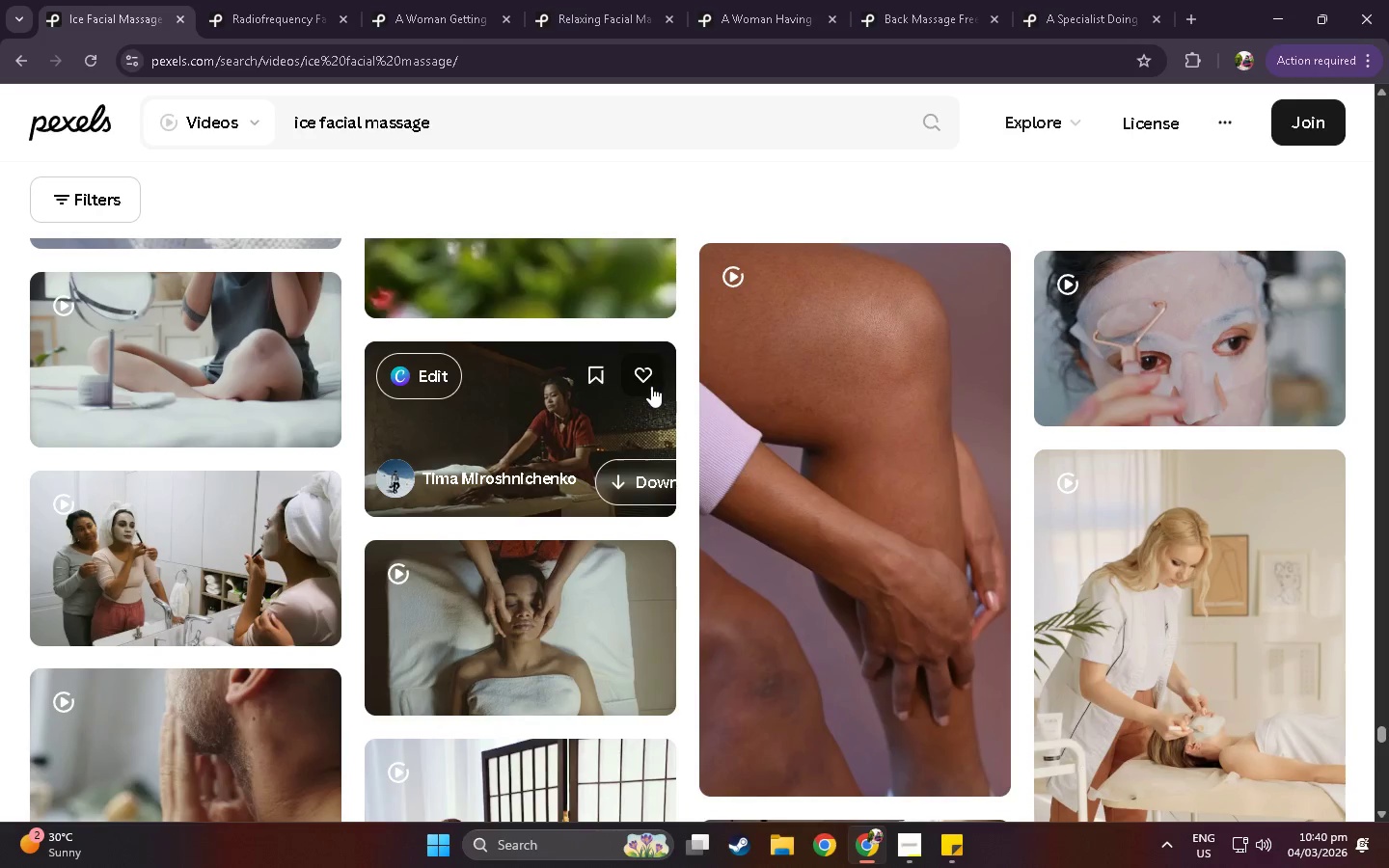 
scroll: coordinate [652, 384], scroll_direction: down, amount: 8.0
 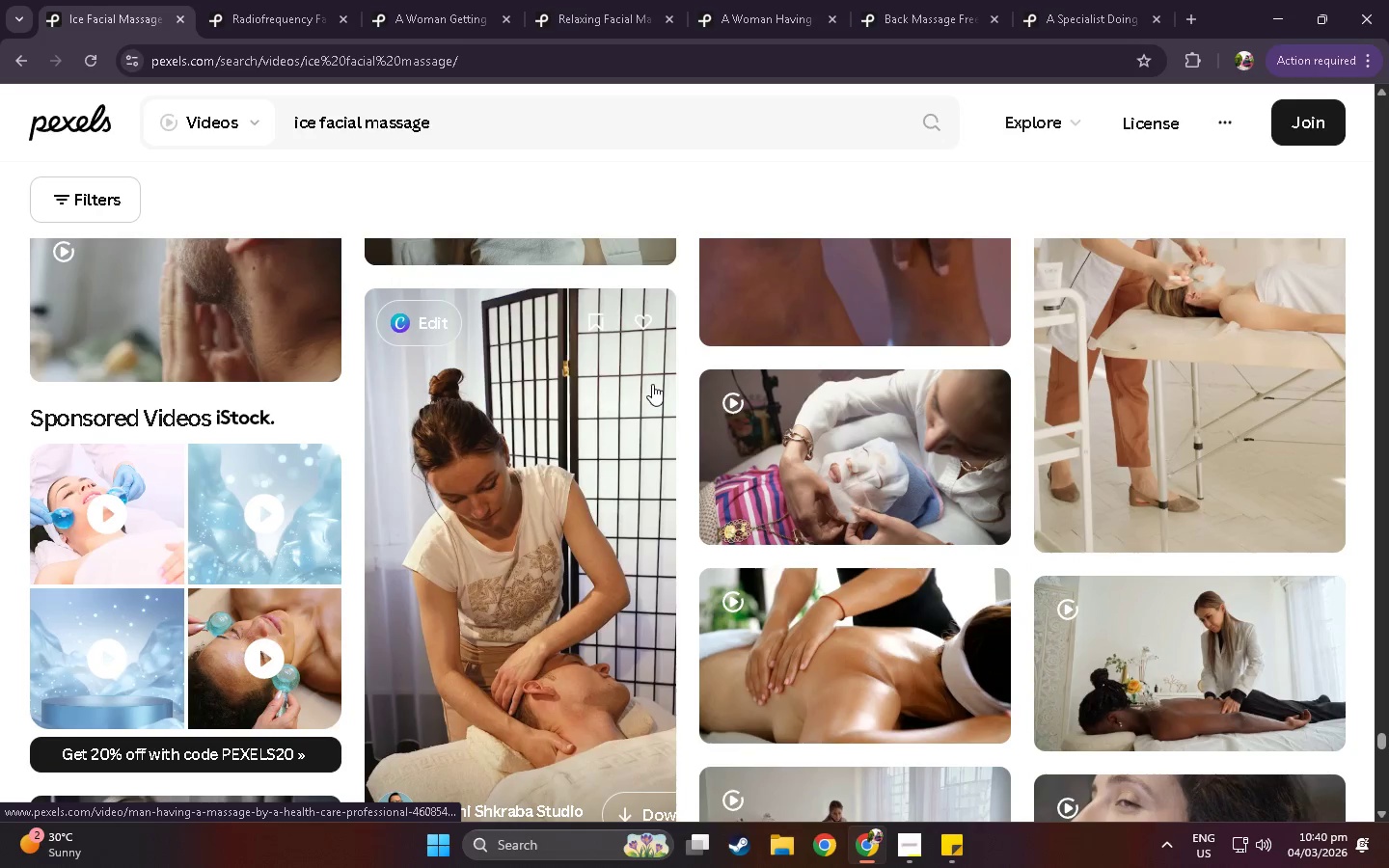 
scroll: coordinate [652, 383], scroll_direction: down, amount: 1.0
 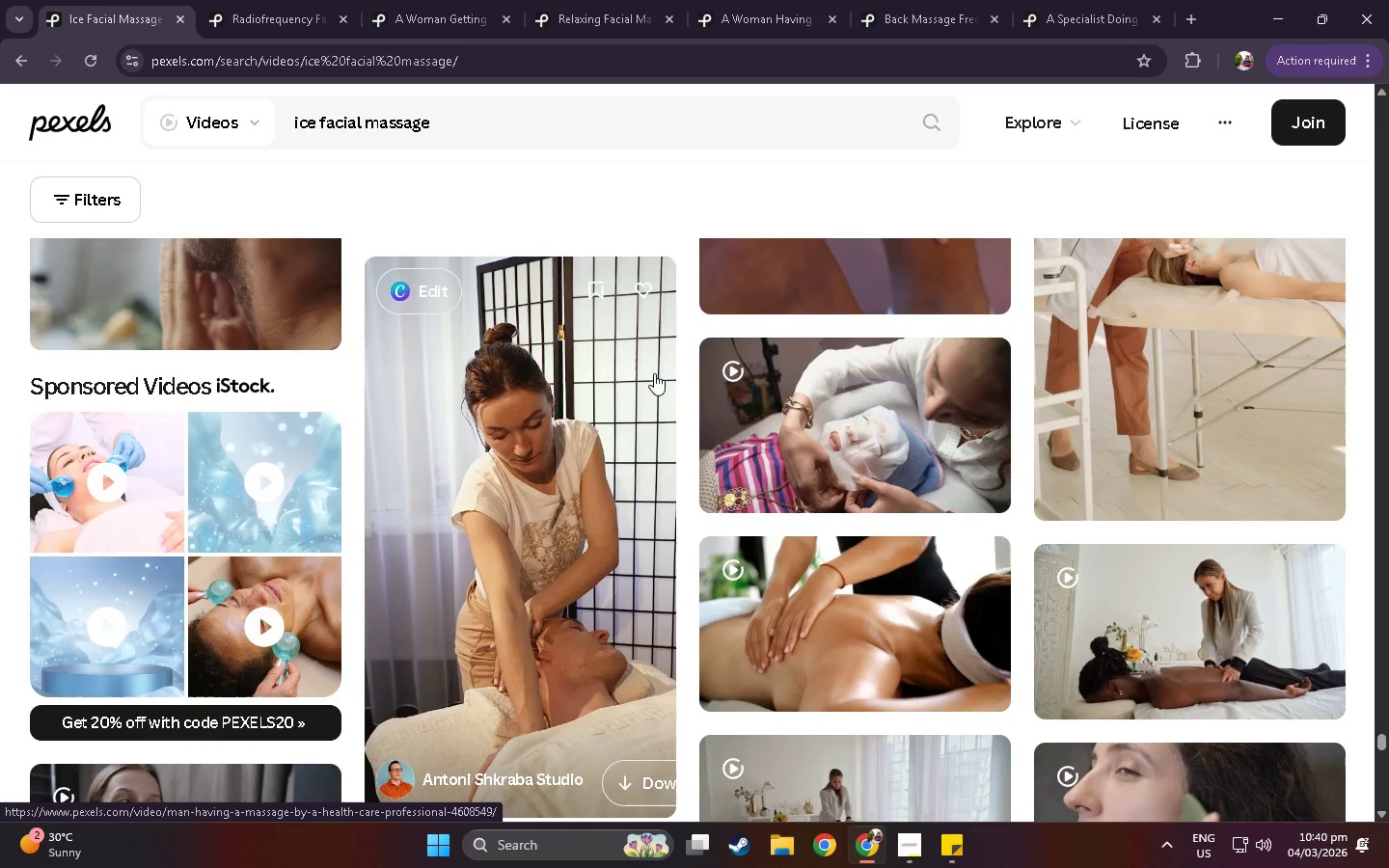 
wait(8.13)
 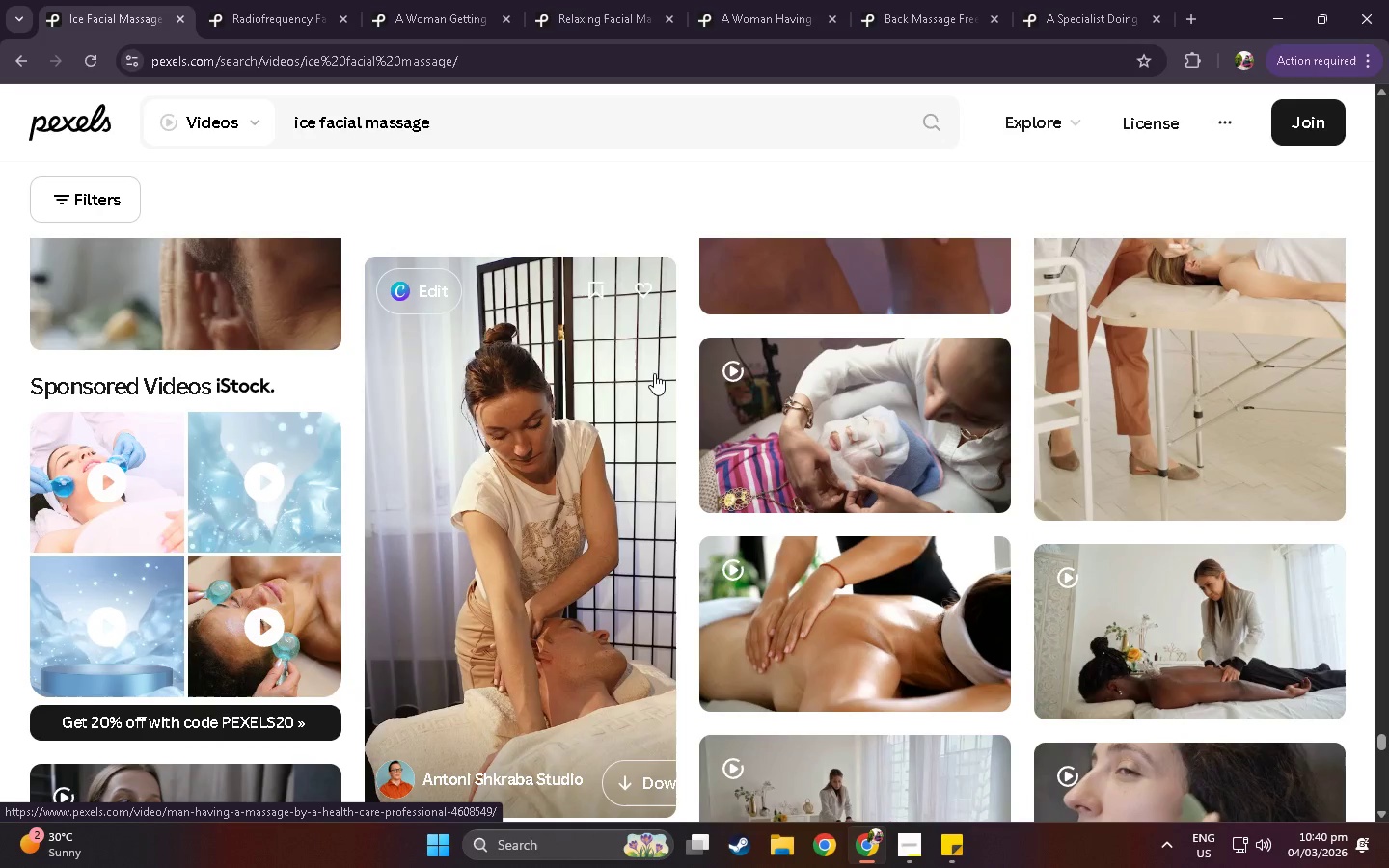 
scroll: coordinate [668, 351], scroll_direction: down, amount: 8.0
 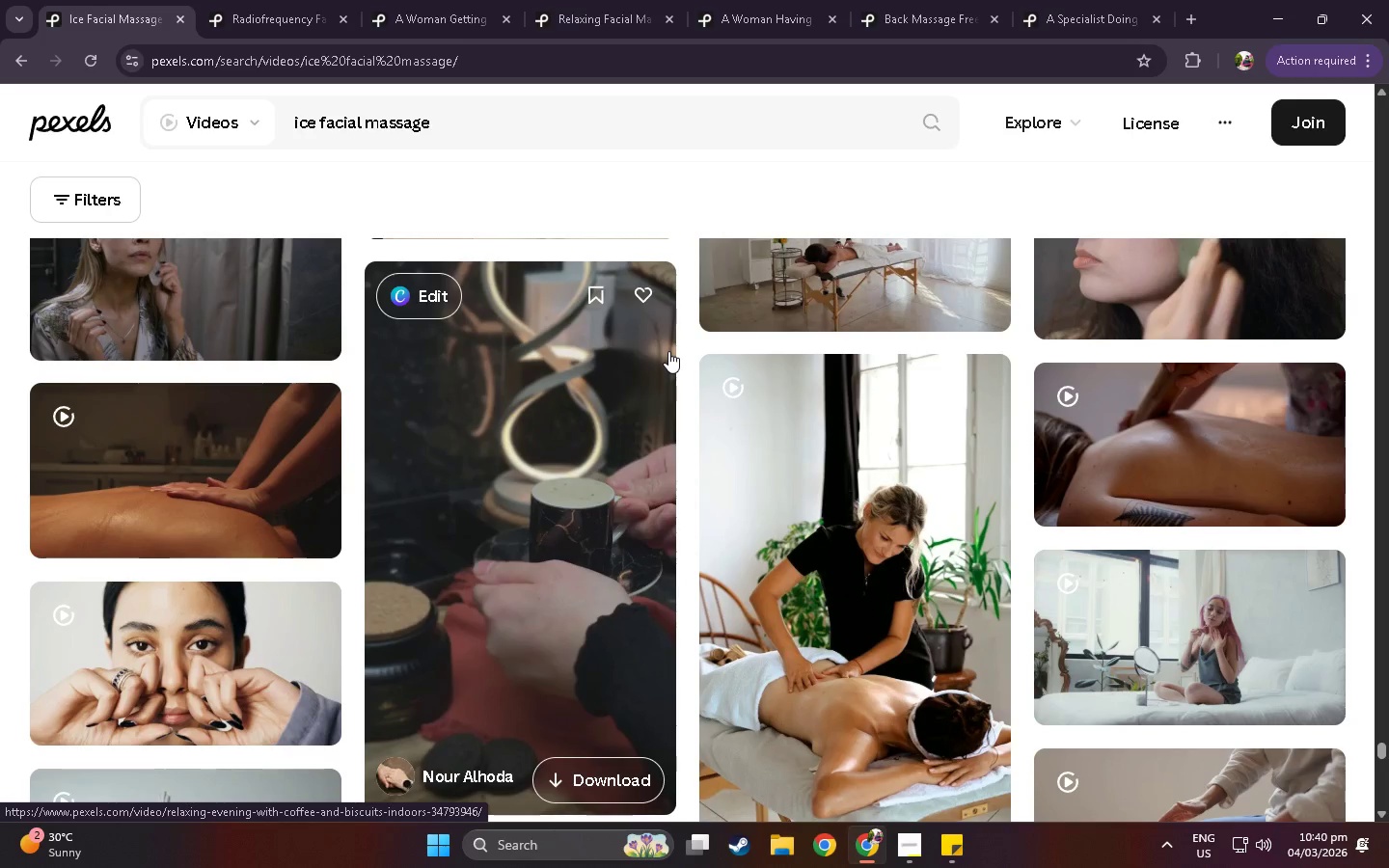 
scroll: coordinate [526, 551], scroll_direction: down, amount: 62.0
 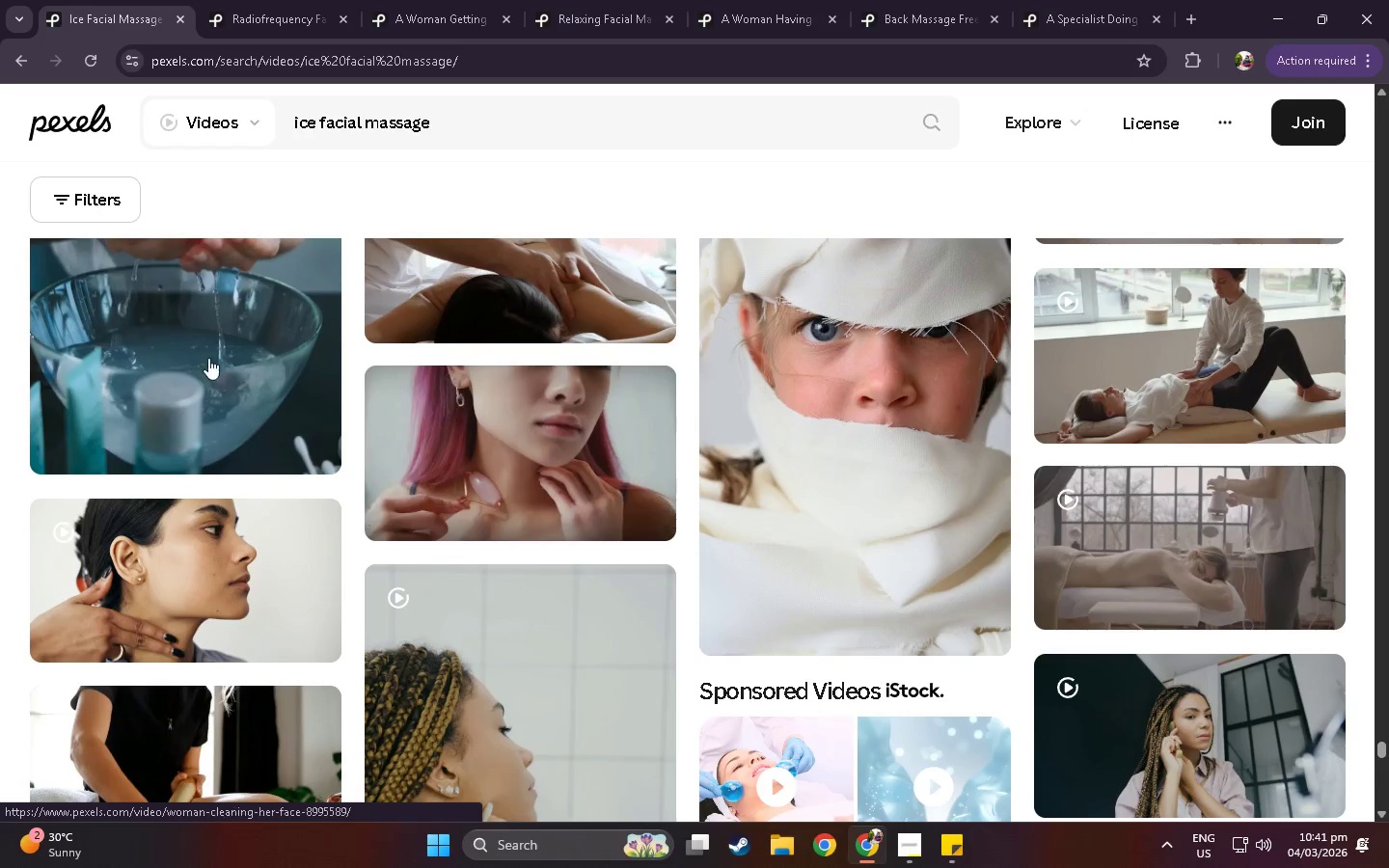 
scroll: coordinate [180, 408], scroll_direction: up, amount: 5.0
 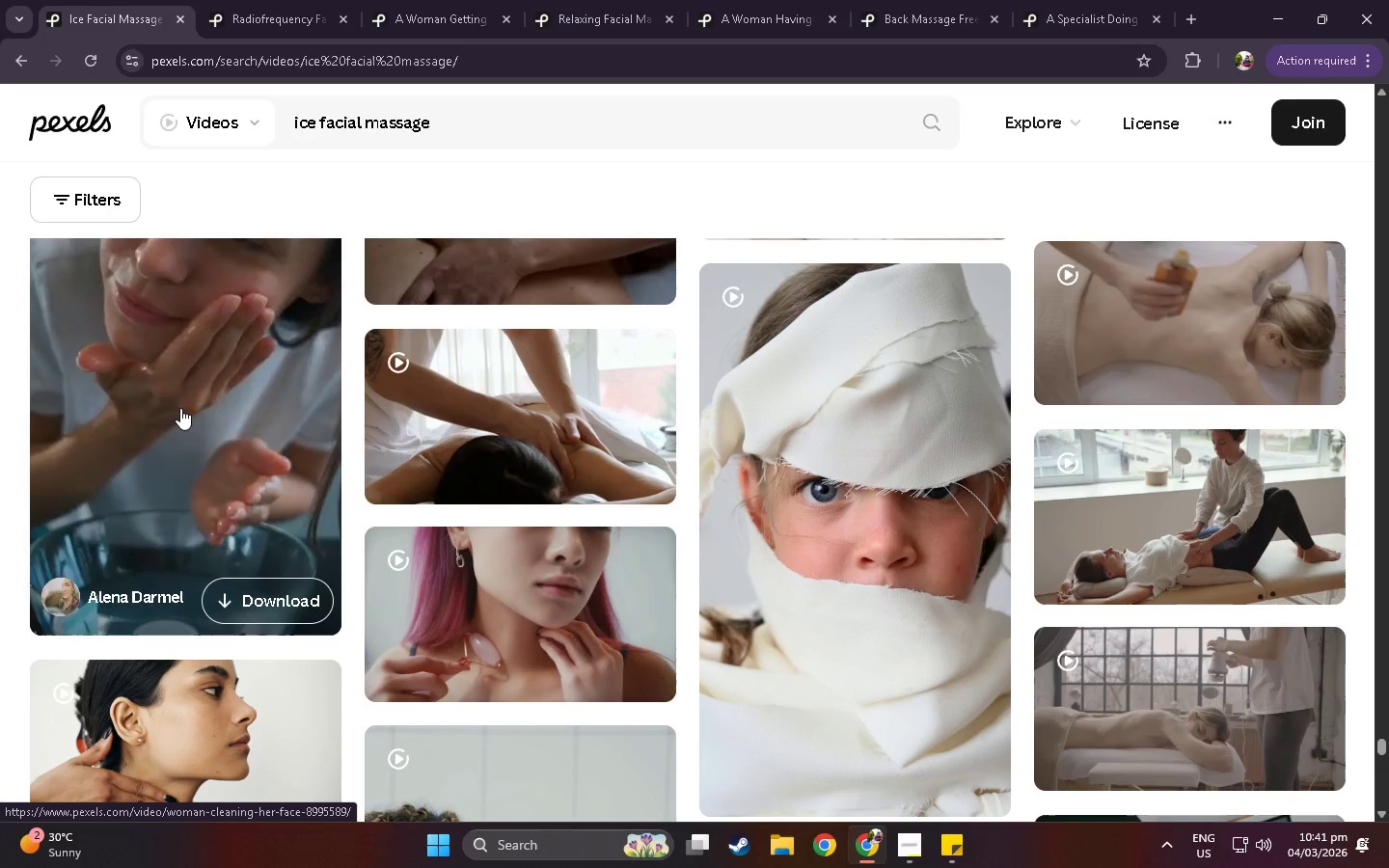 
scroll: coordinate [181, 493], scroll_direction: down, amount: 10.0
 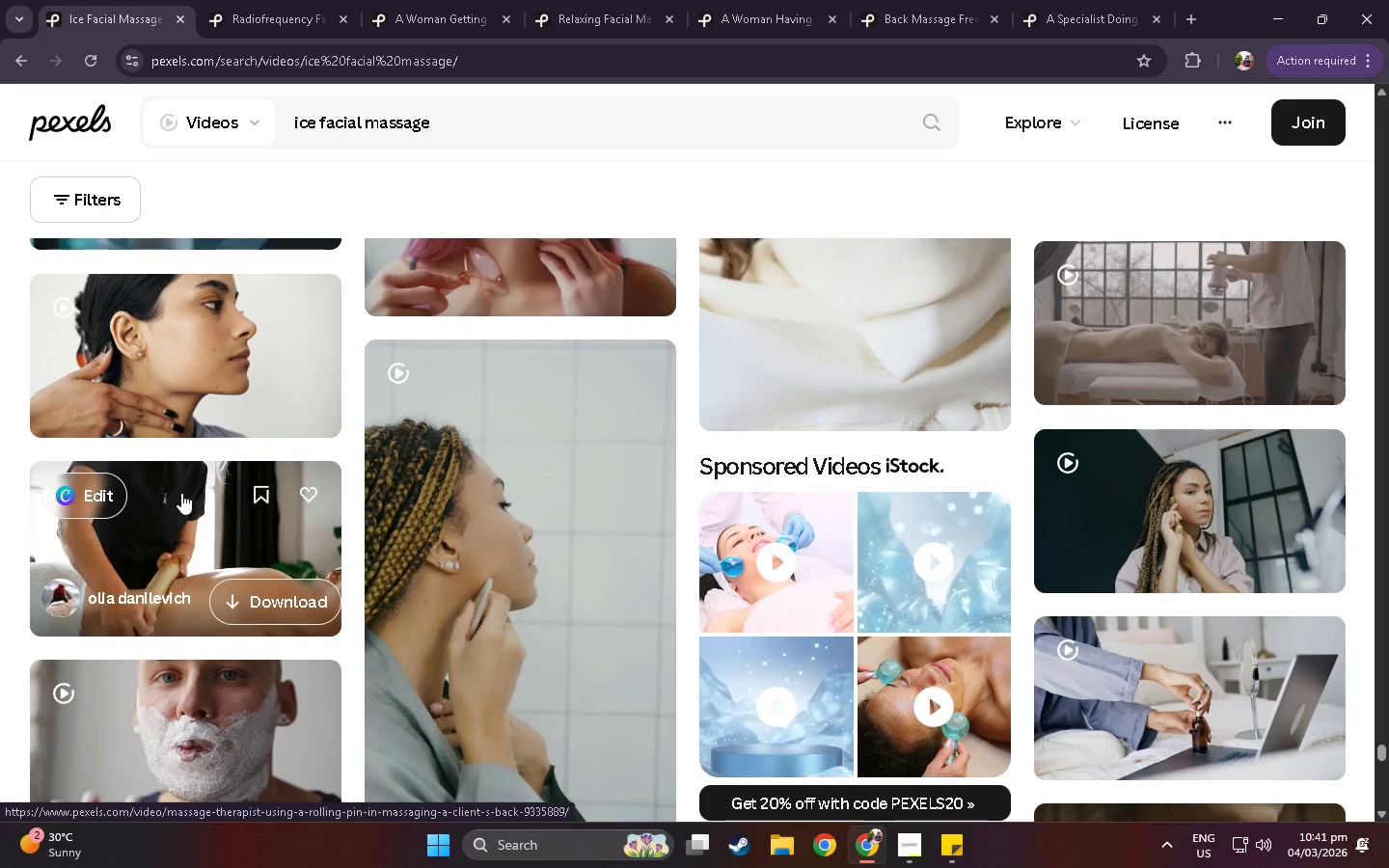 
scroll: coordinate [181, 493], scroll_direction: down, amount: 8.0
 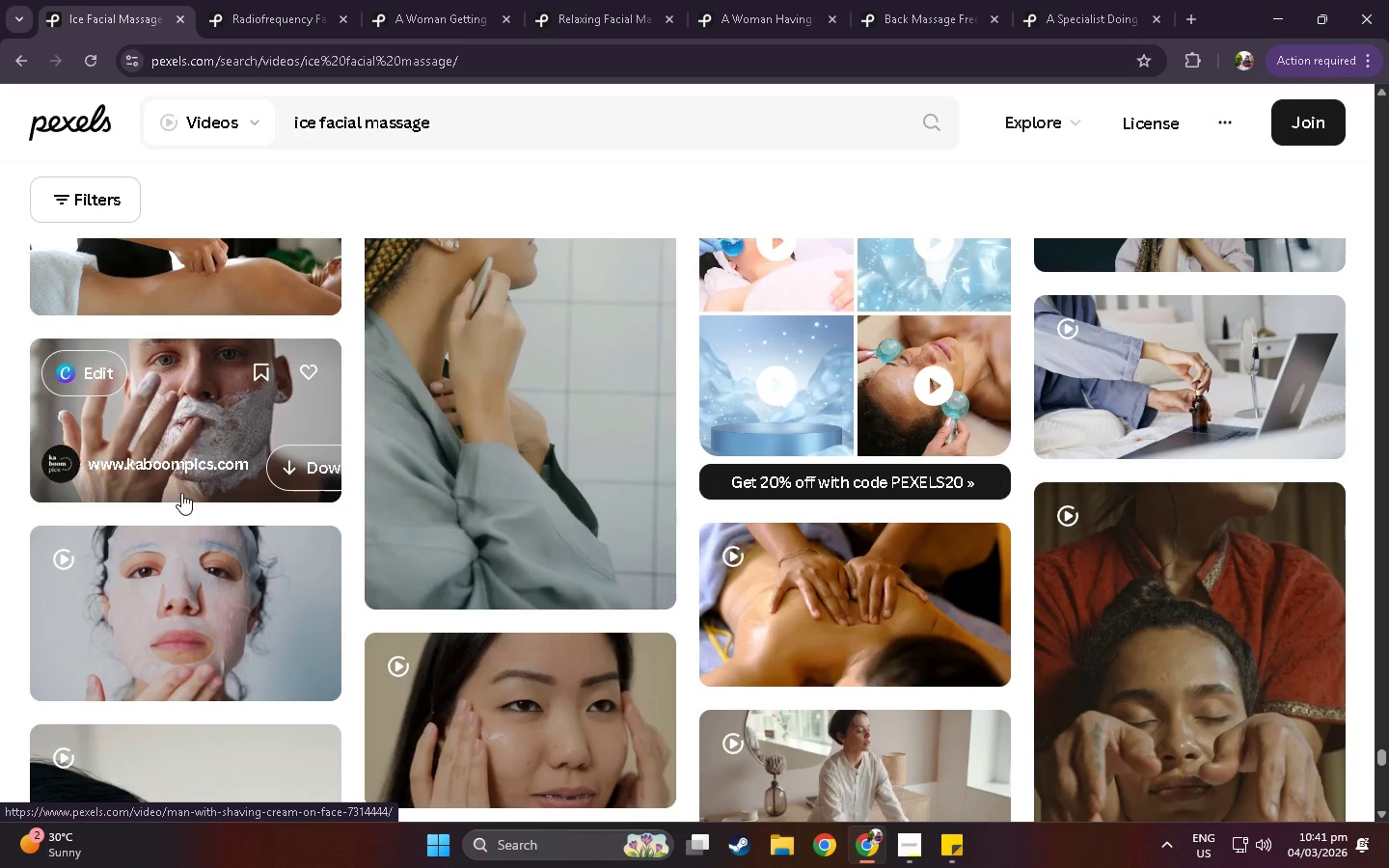 
scroll: coordinate [181, 493], scroll_direction: down, amount: 8.0
 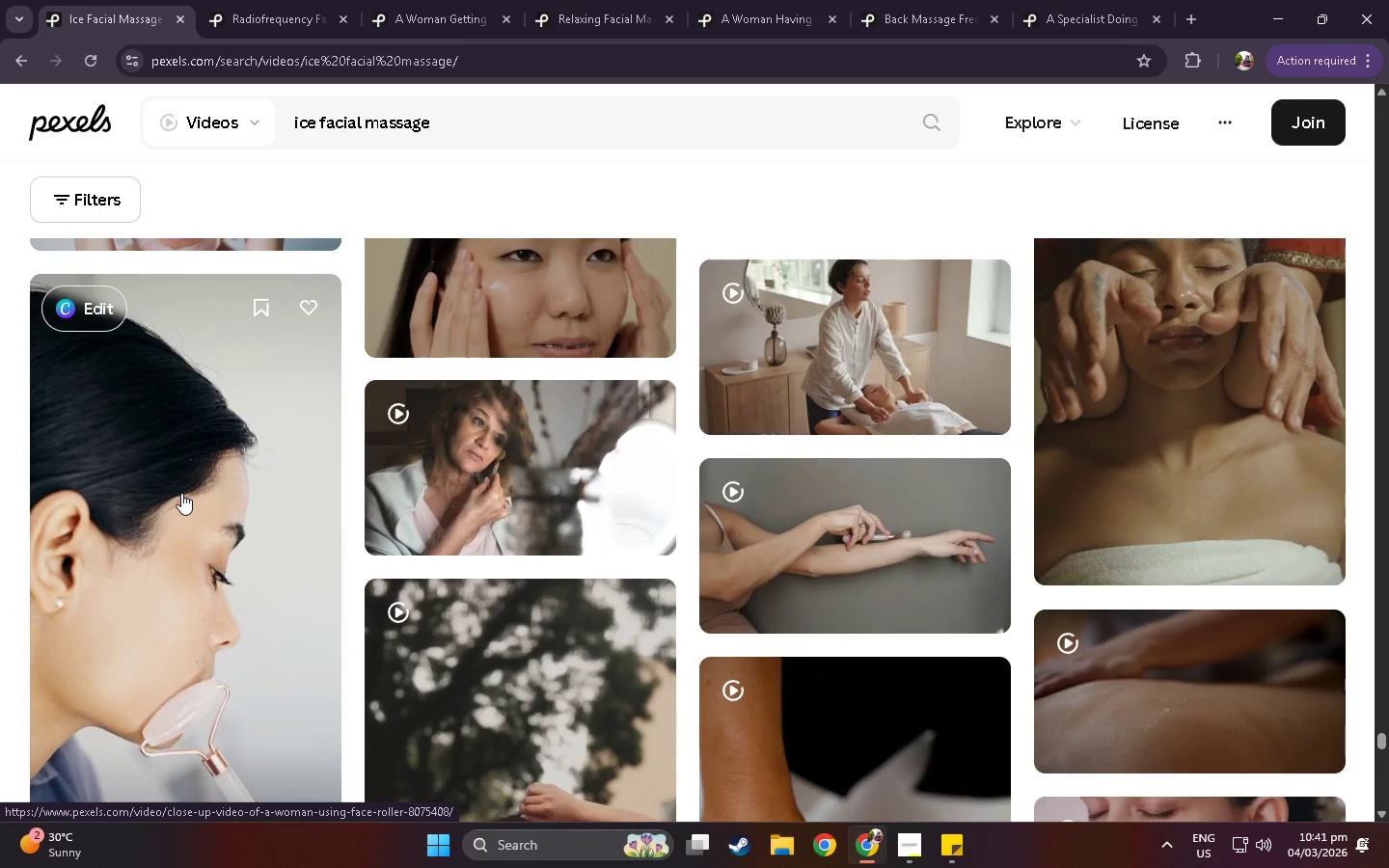 
scroll: coordinate [181, 493], scroll_direction: down, amount: 5.0
 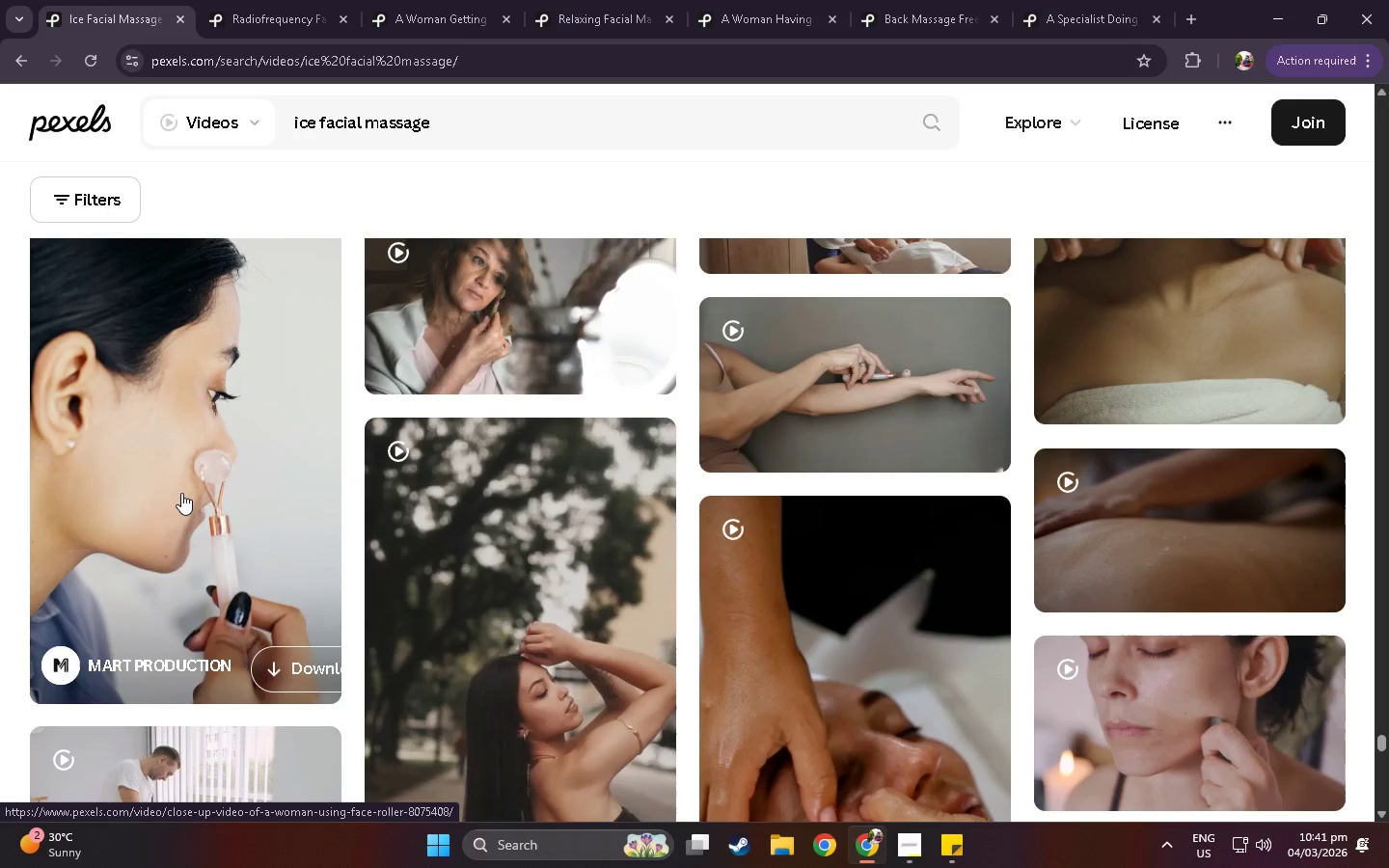 
wait(5.04)
 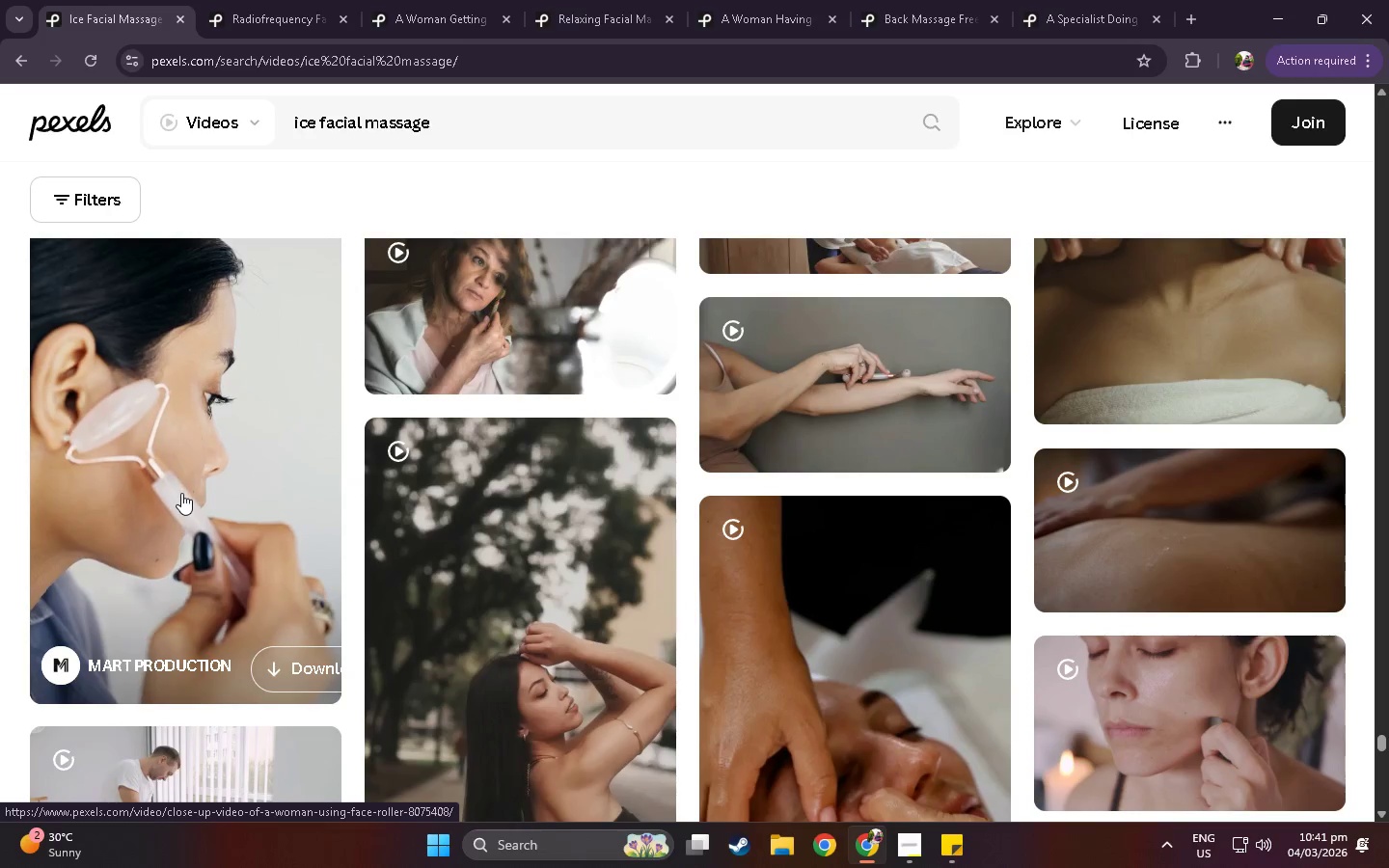 
scroll: coordinate [110, 565], scroll_direction: down, amount: 65.0
 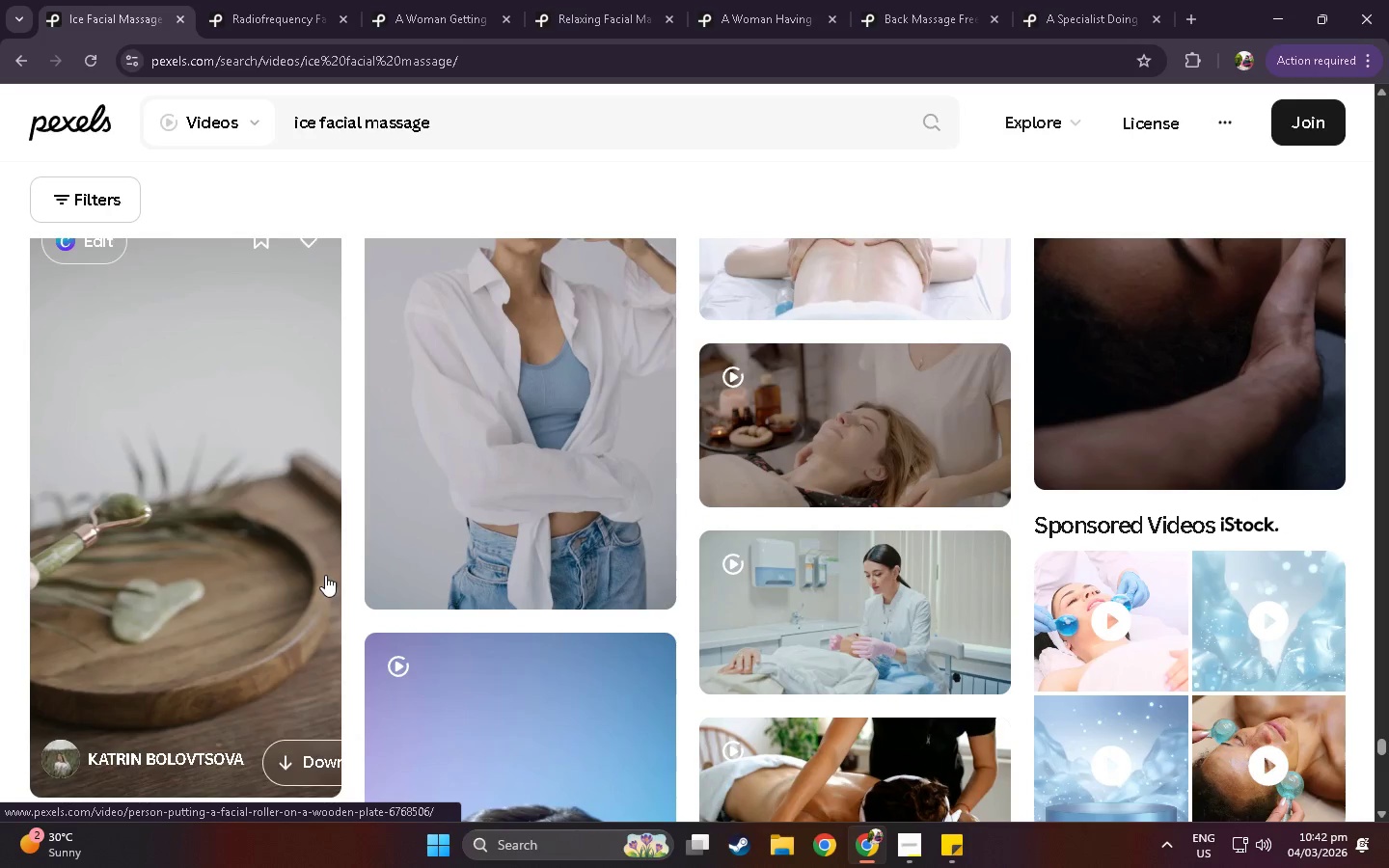 
scroll: coordinate [515, 531], scroll_direction: up, amount: 3.0
 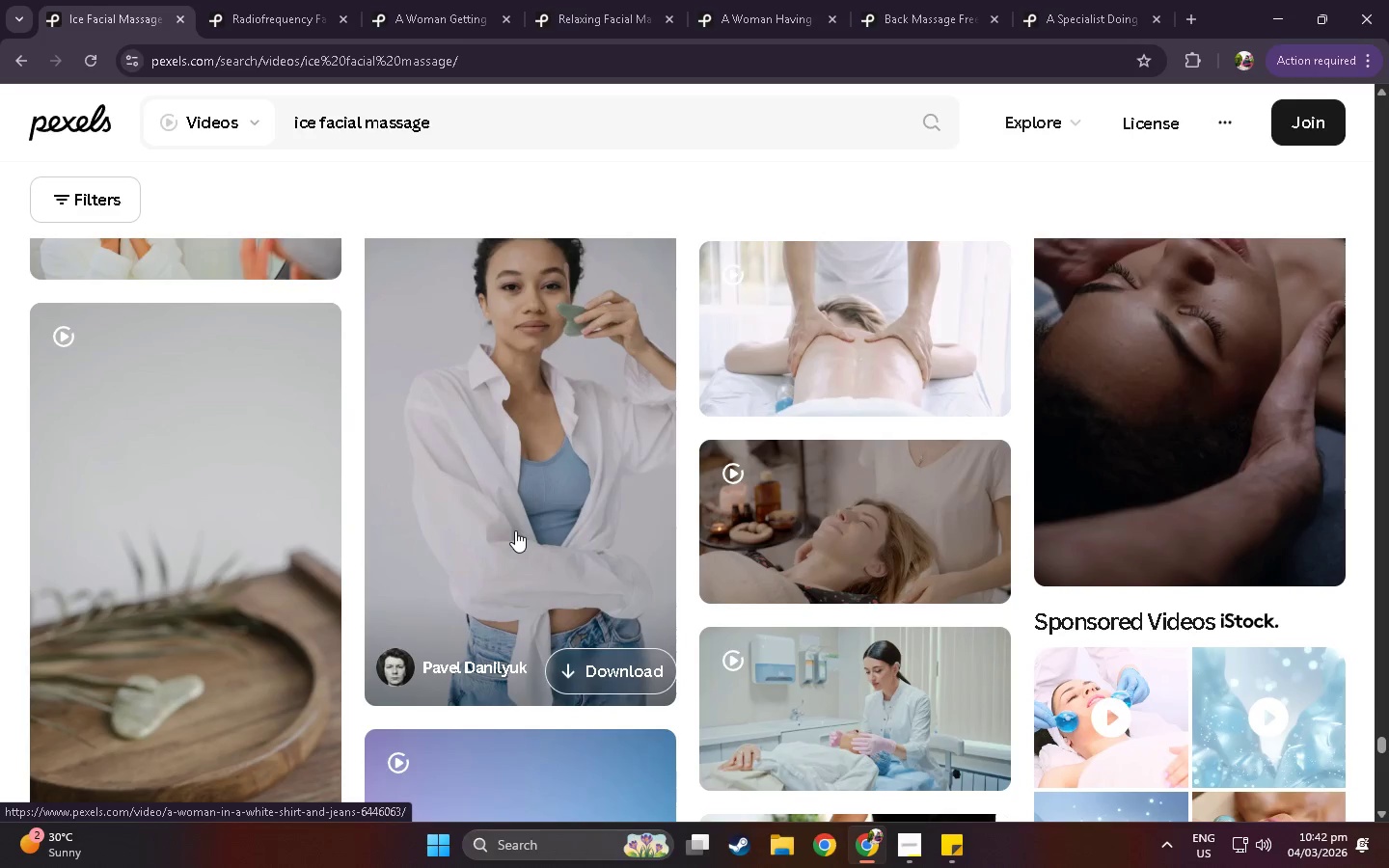 
scroll: coordinate [754, 484], scroll_direction: down, amount: 156.0
 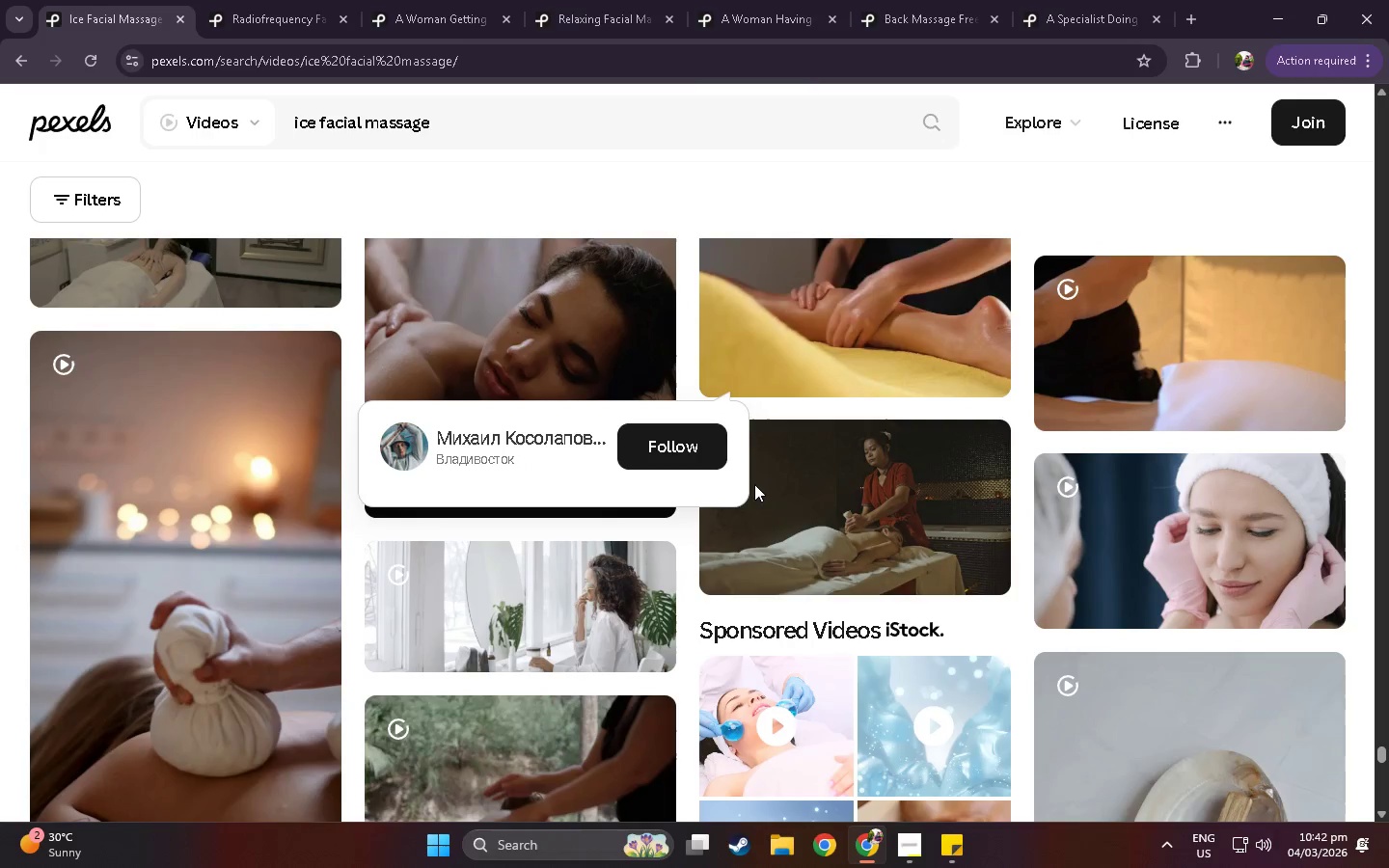 
scroll: coordinate [528, 515], scroll_direction: down, amount: 146.0
 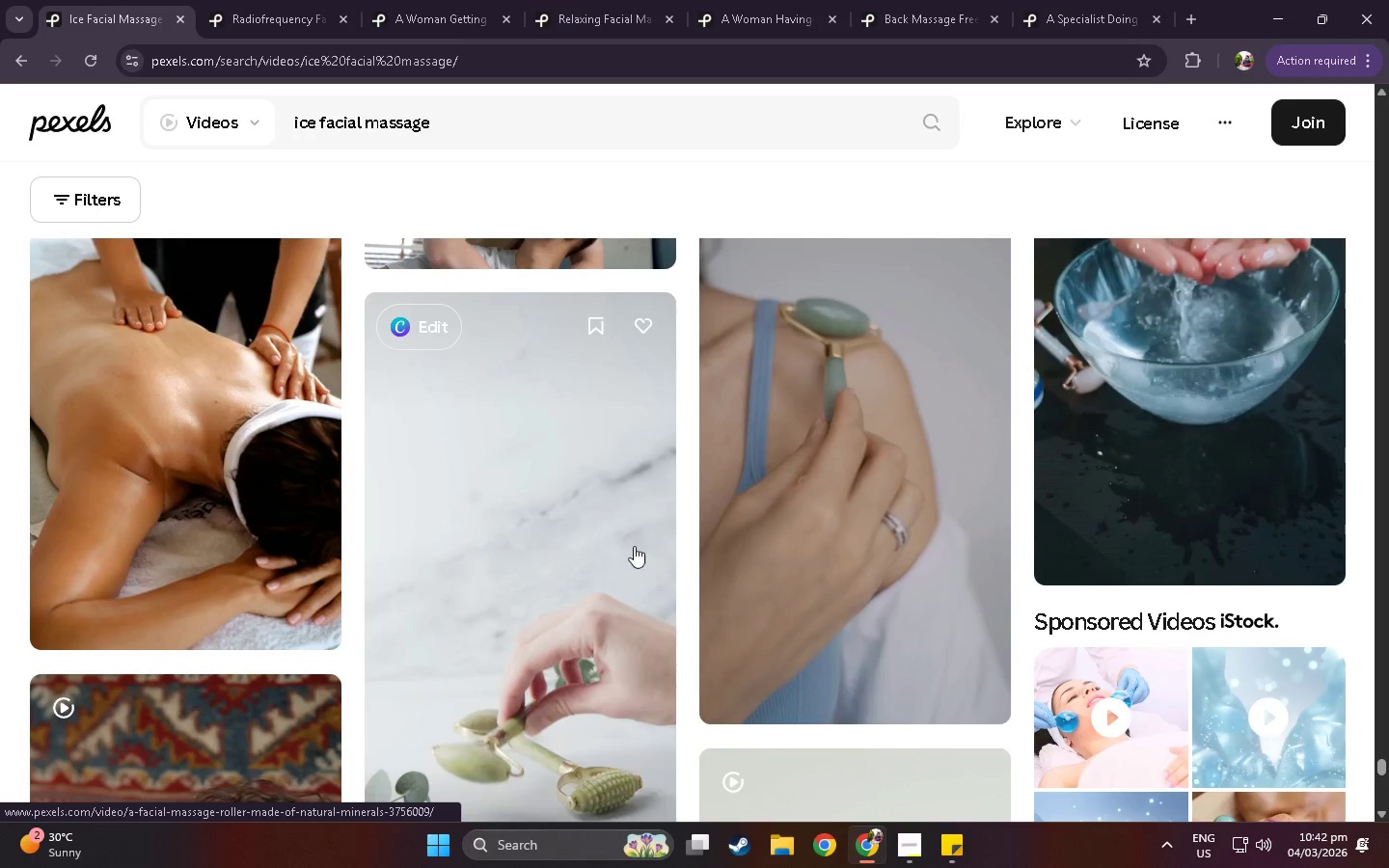 
scroll: coordinate [583, 502], scroll_direction: down, amount: 86.0
 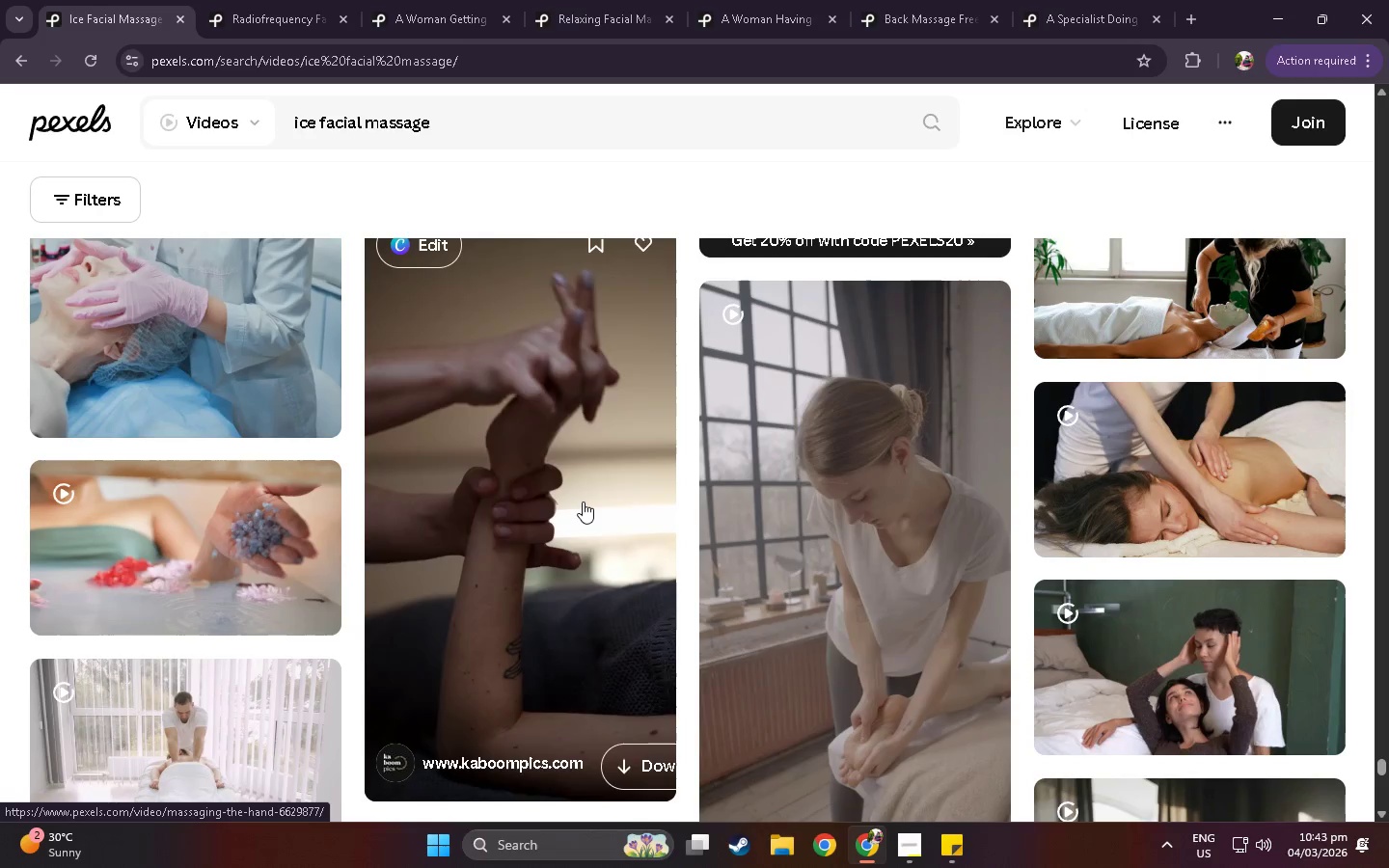 
scroll: coordinate [575, 501], scroll_direction: down, amount: 24.0
 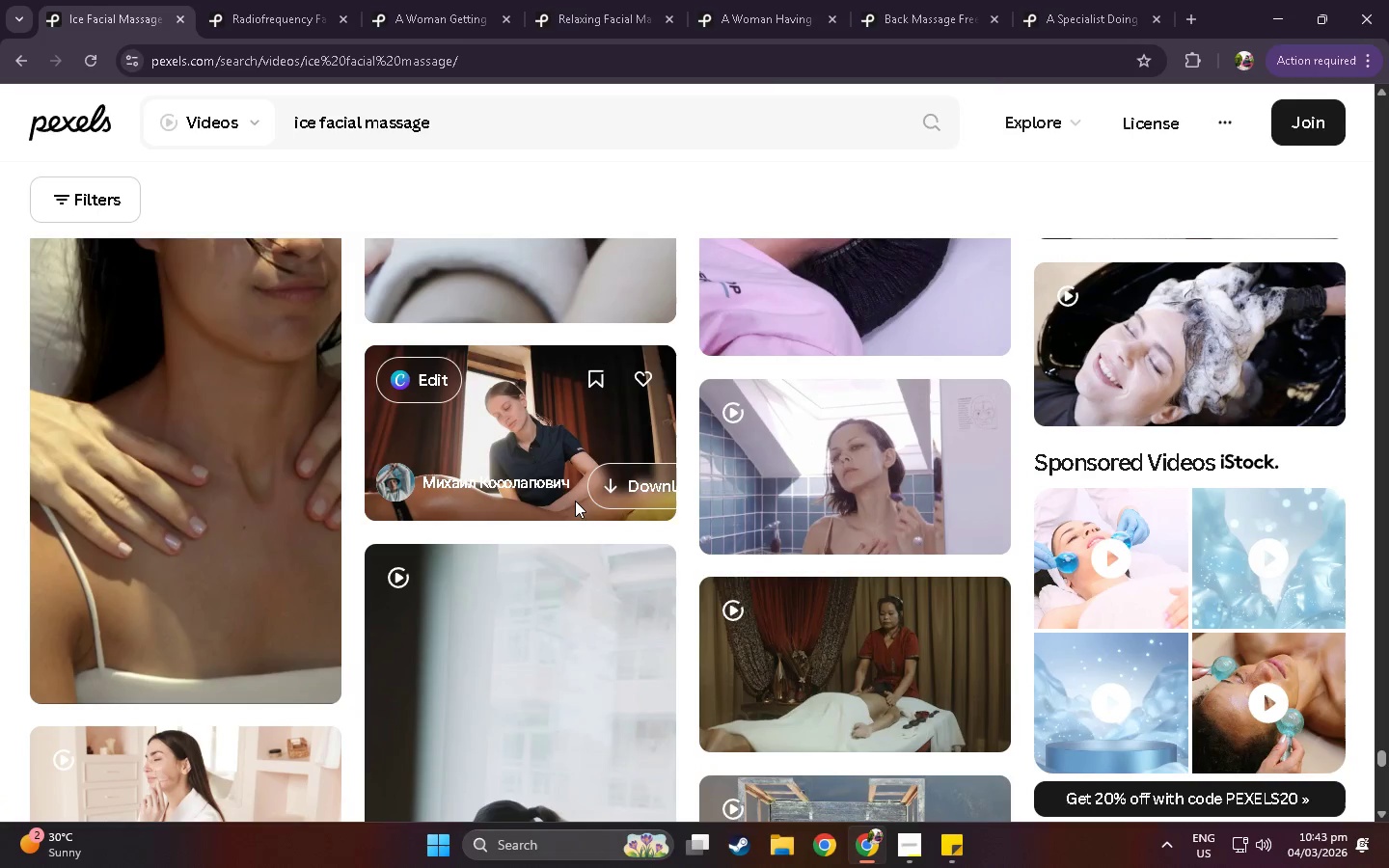 
scroll: coordinate [577, 482], scroll_direction: down, amount: 5.0
 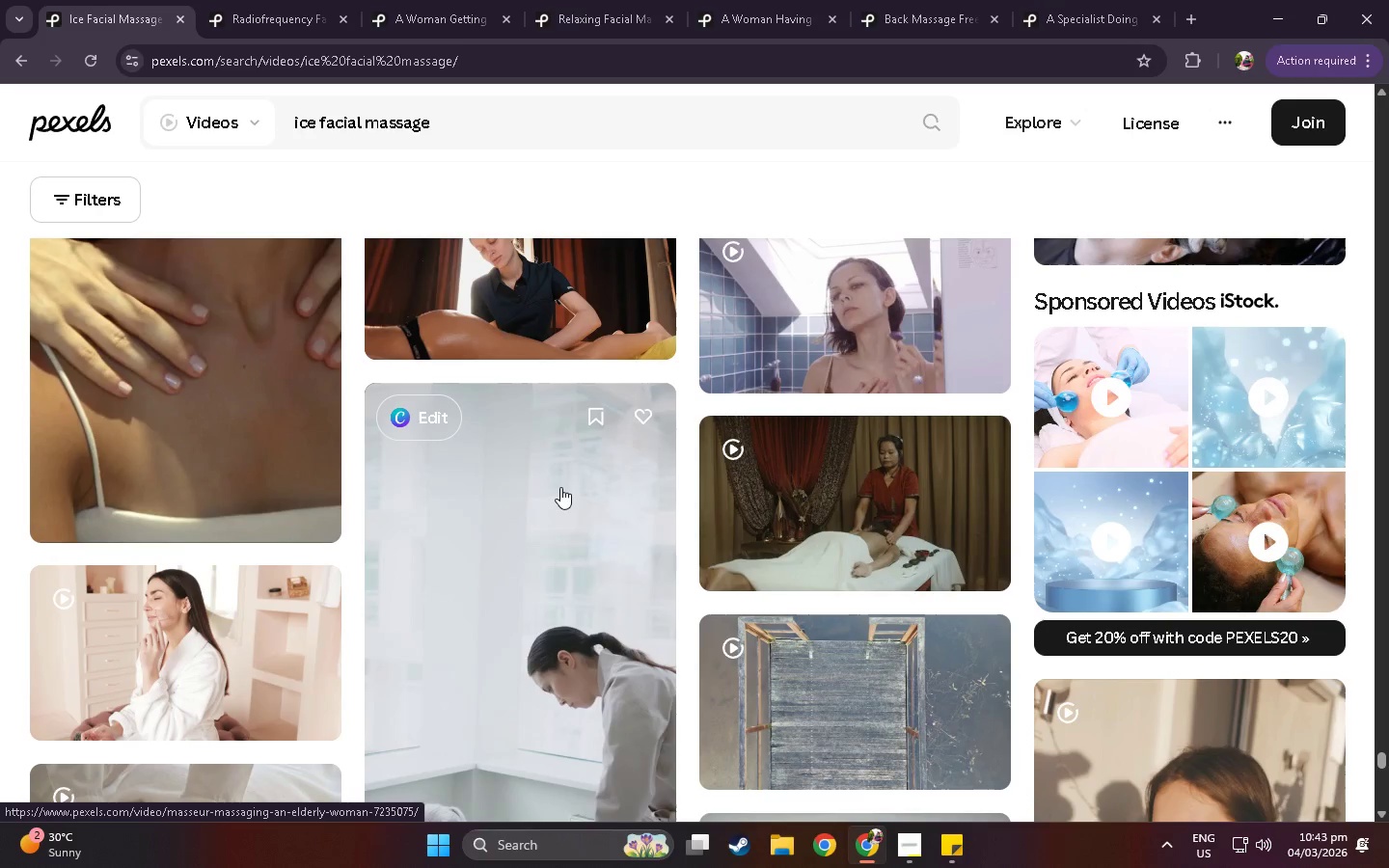 
wait(7.2)
 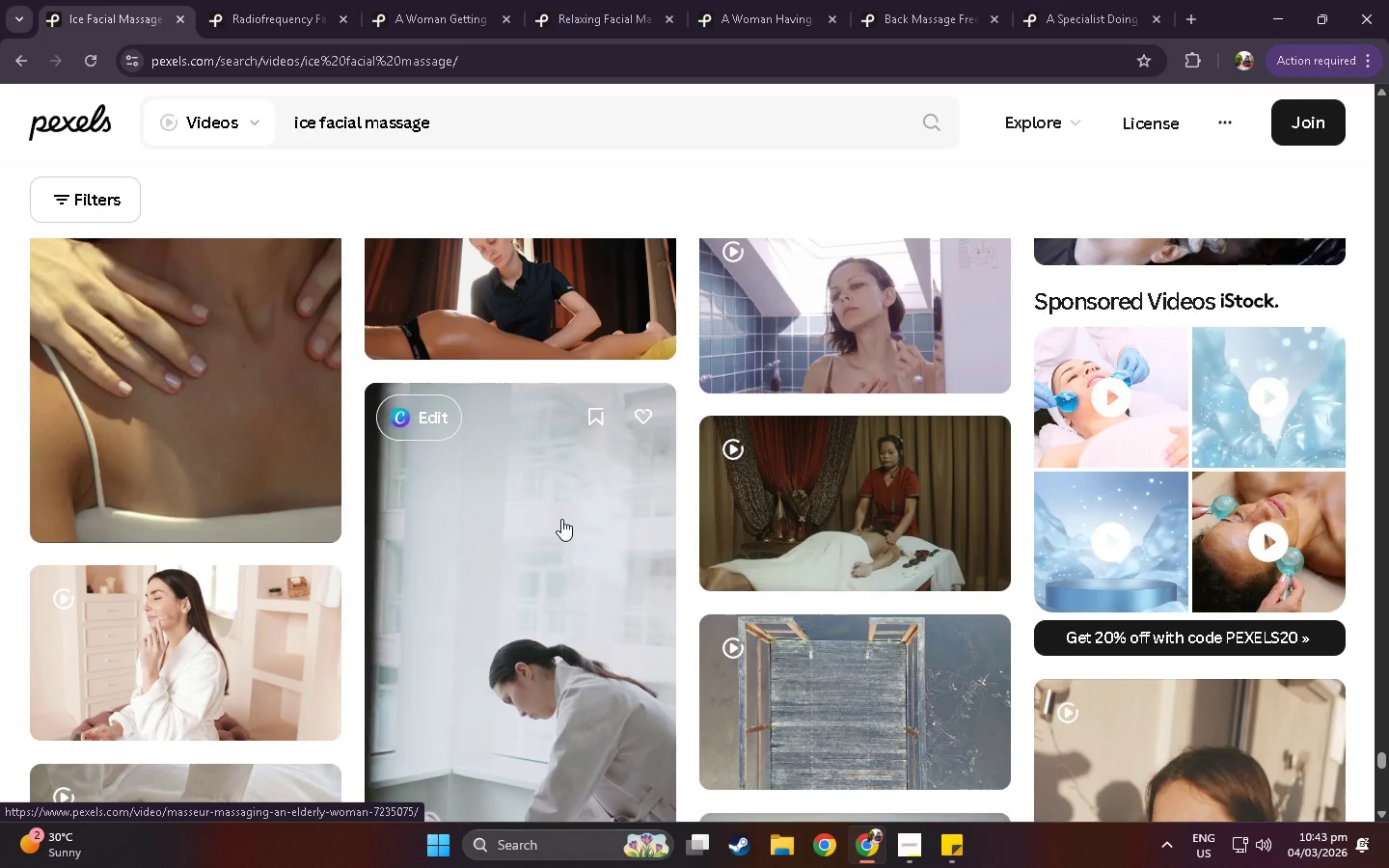 
scroll: coordinate [564, 480], scroll_direction: down, amount: 10.0
 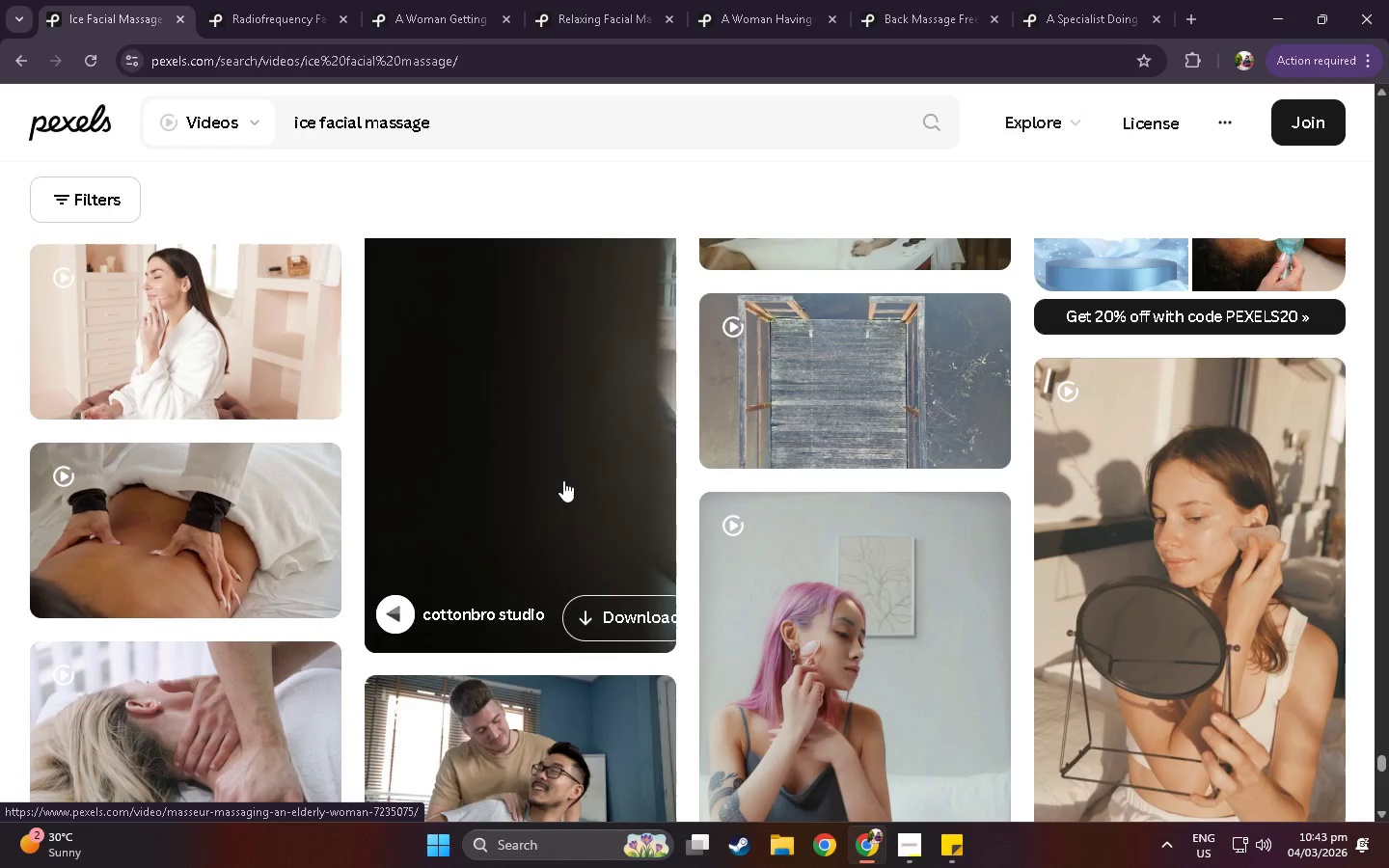 
scroll: coordinate [580, 479], scroll_direction: down, amount: 14.0
 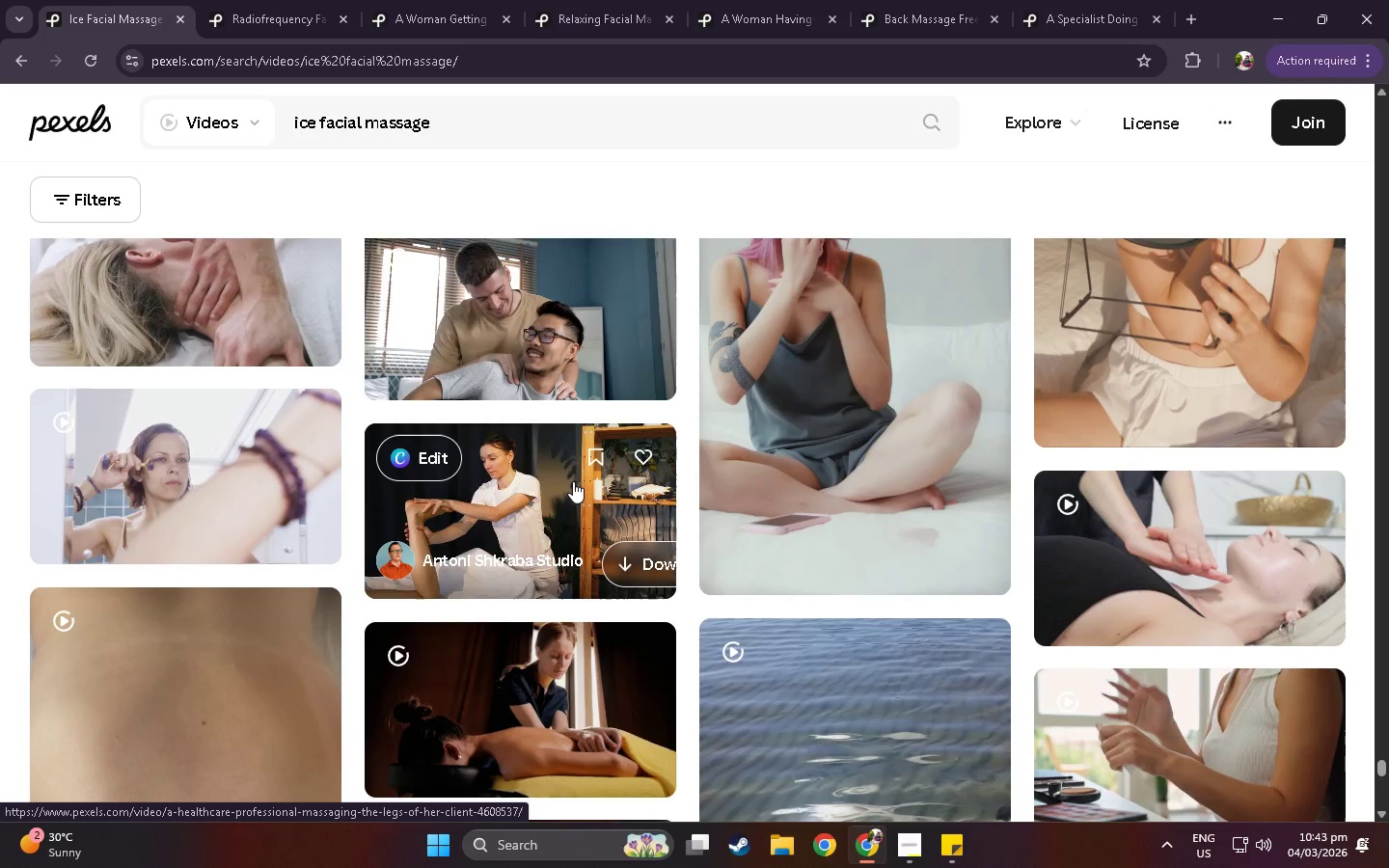 
wait(6.1)
 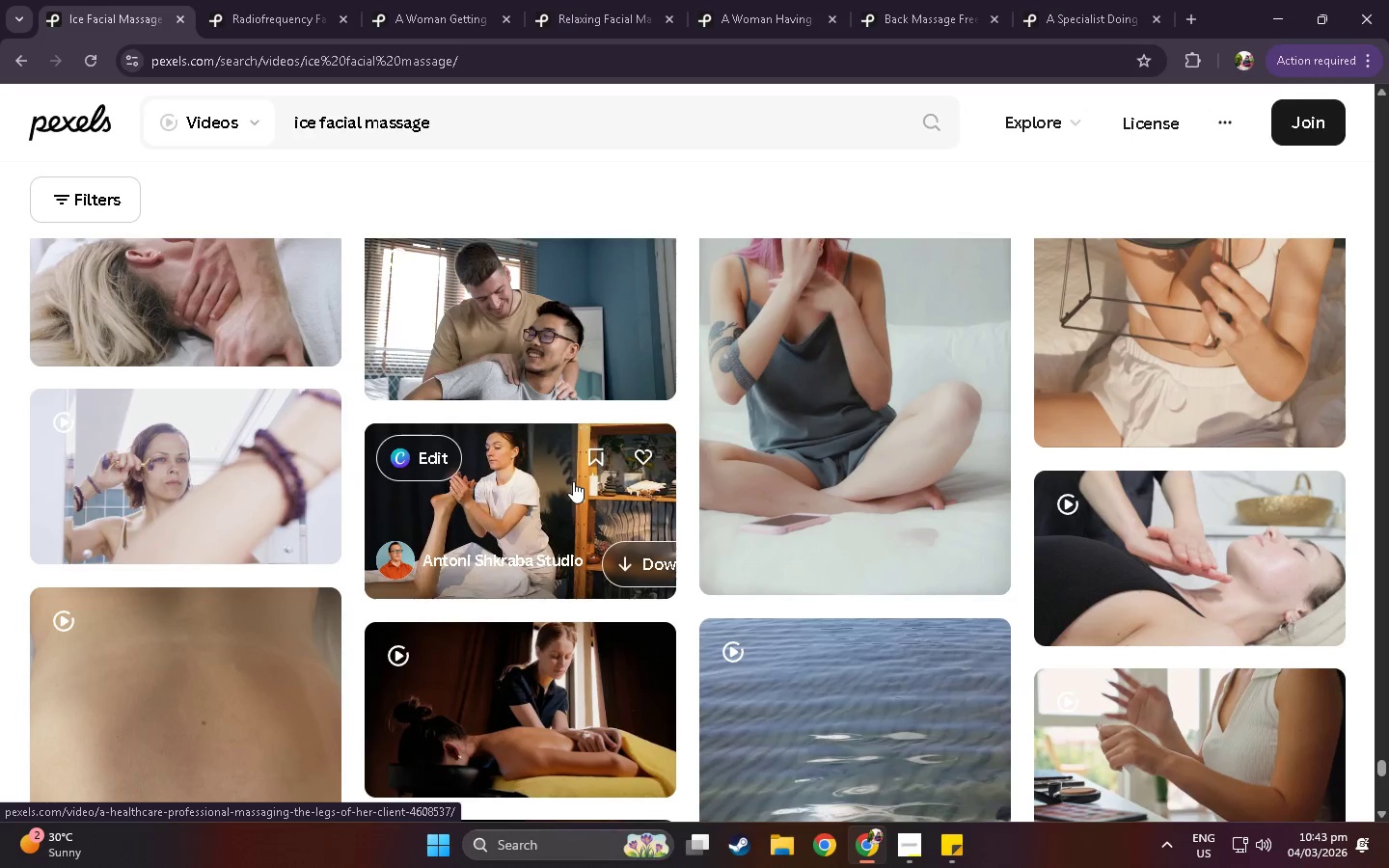 
scroll: coordinate [599, 553], scroll_direction: down, amount: 13.0
 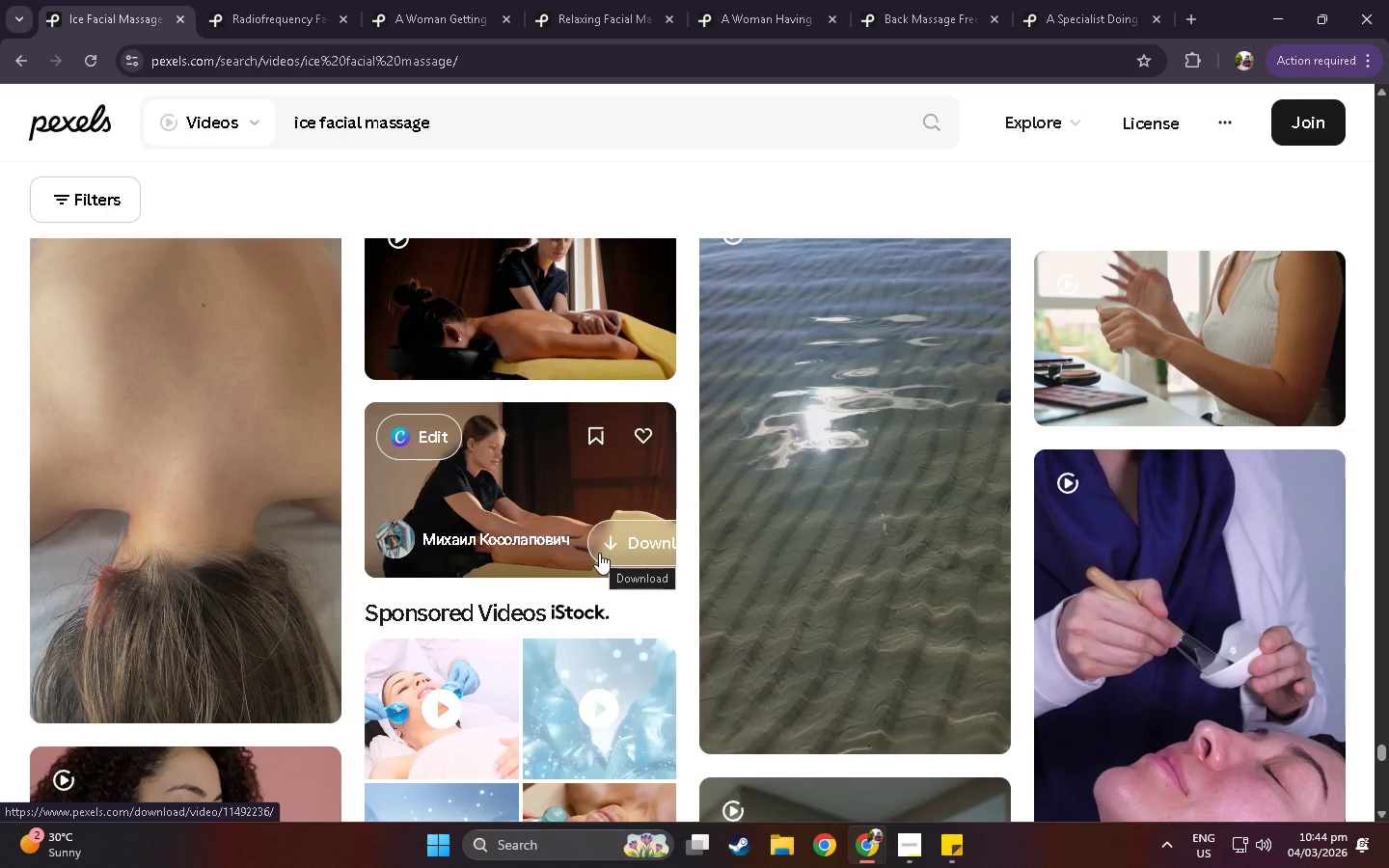 
wait(6.04)
 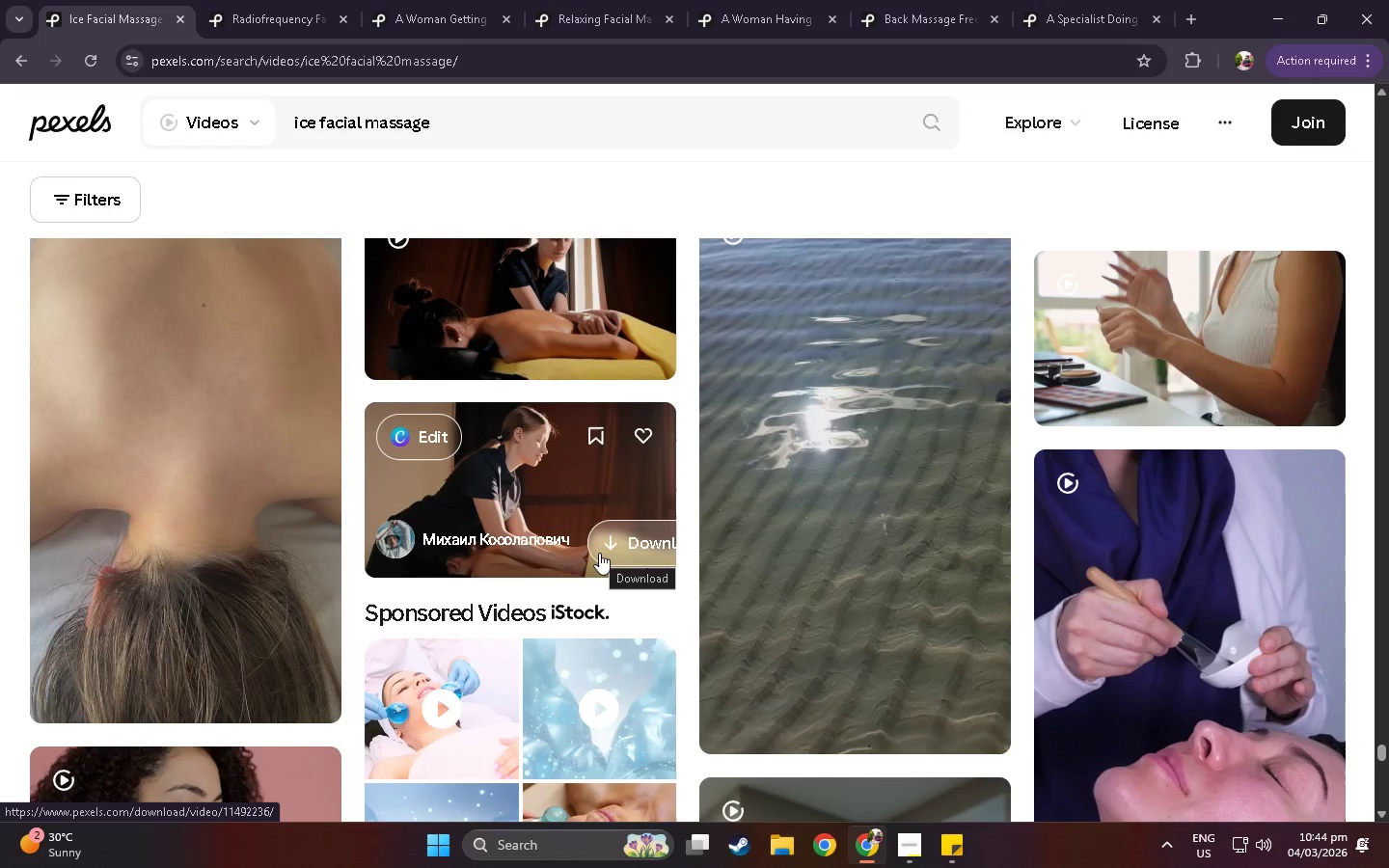 
scroll: coordinate [577, 529], scroll_direction: down, amount: 26.0
 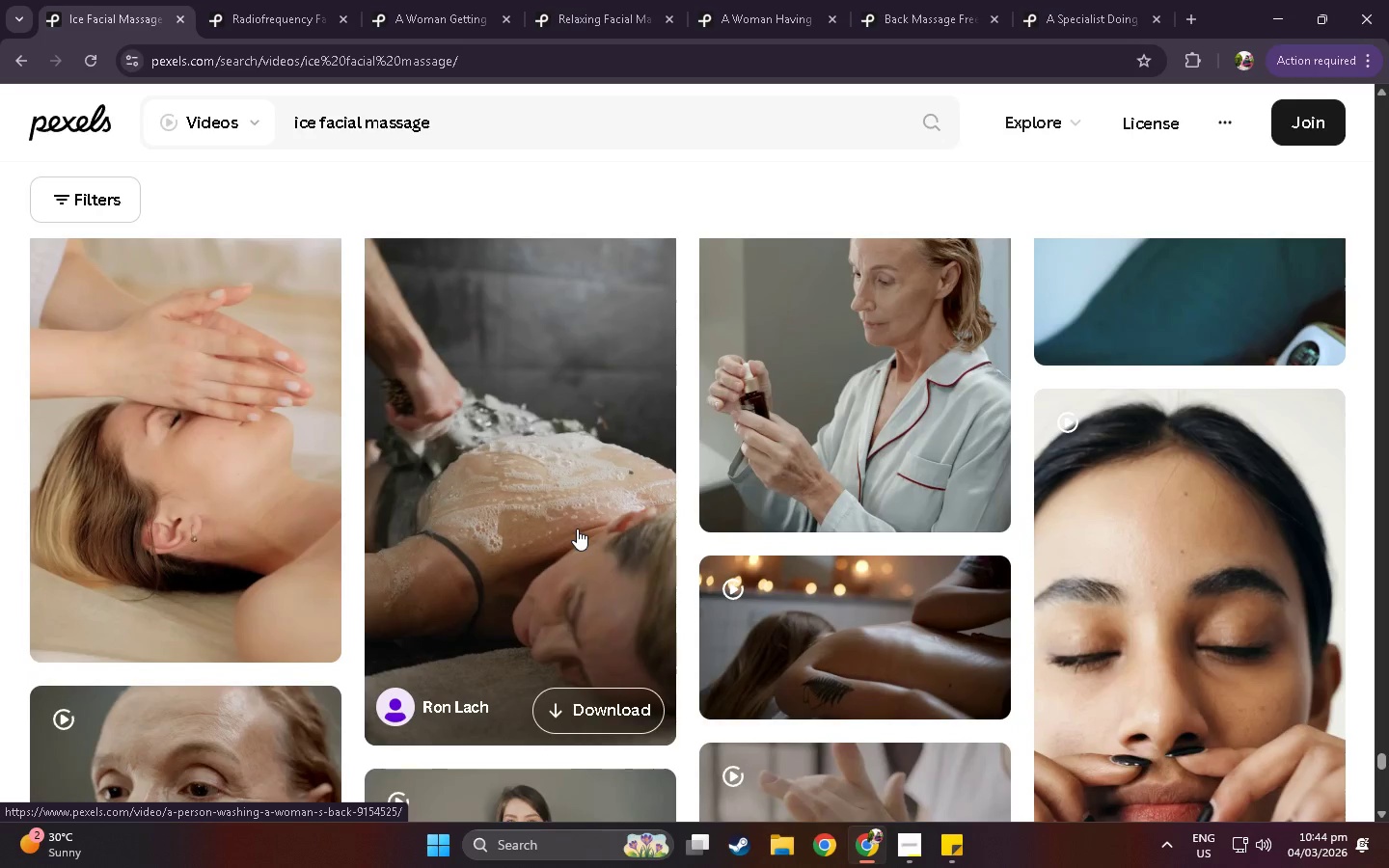 
scroll: coordinate [577, 529], scroll_direction: down, amount: 11.0
 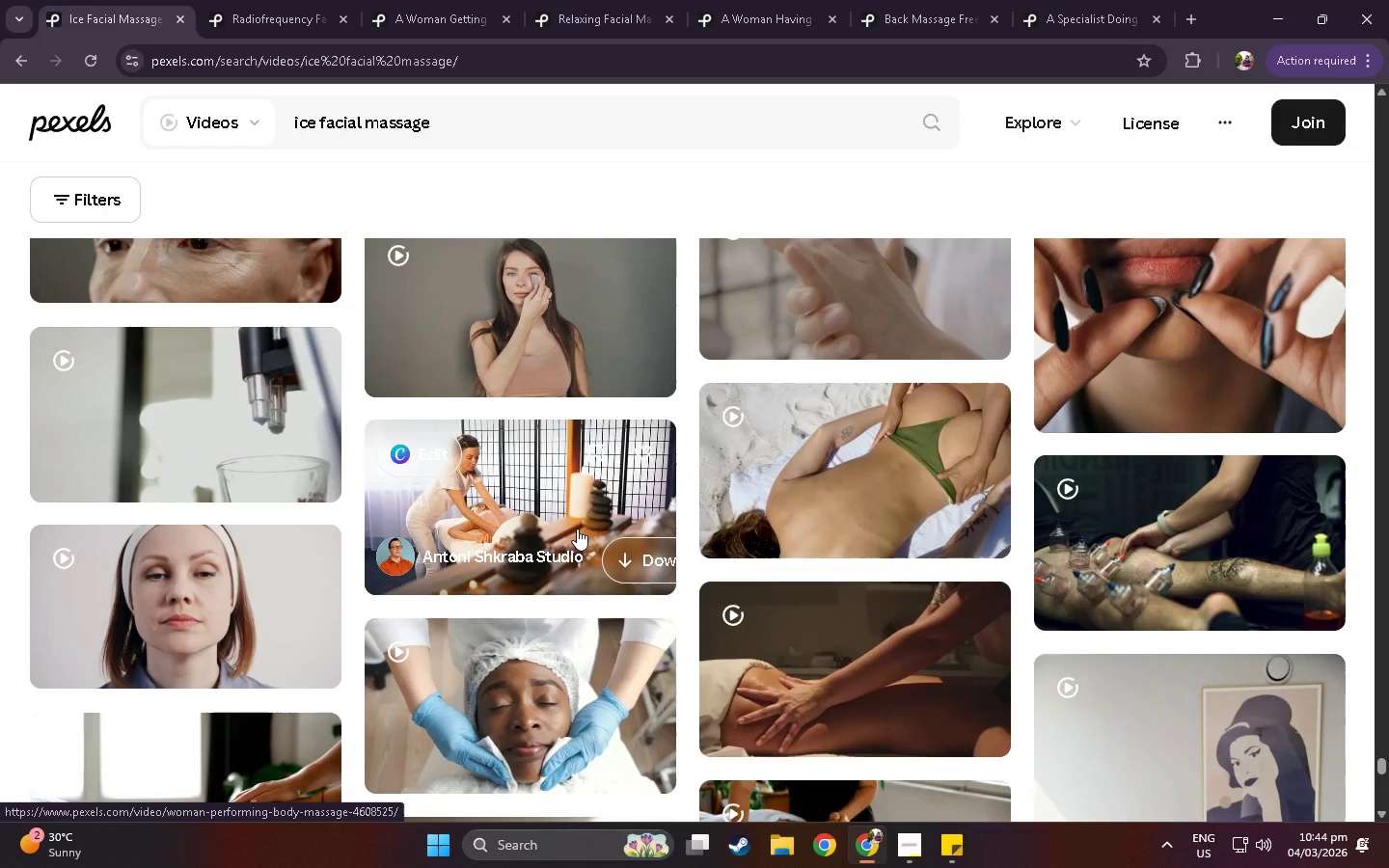 
wait(5.08)
 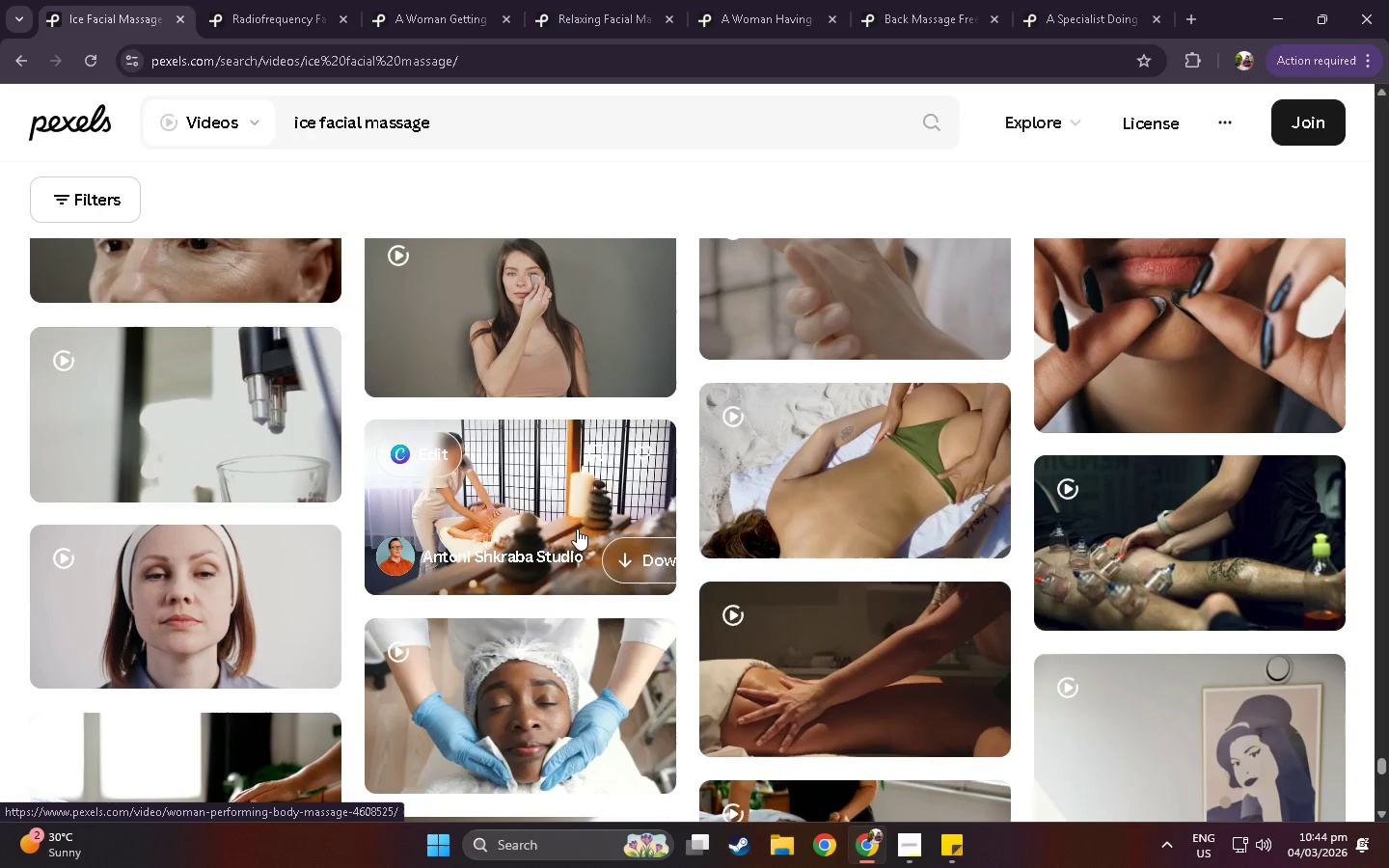 
scroll: coordinate [581, 520], scroll_direction: down, amount: 1.0
 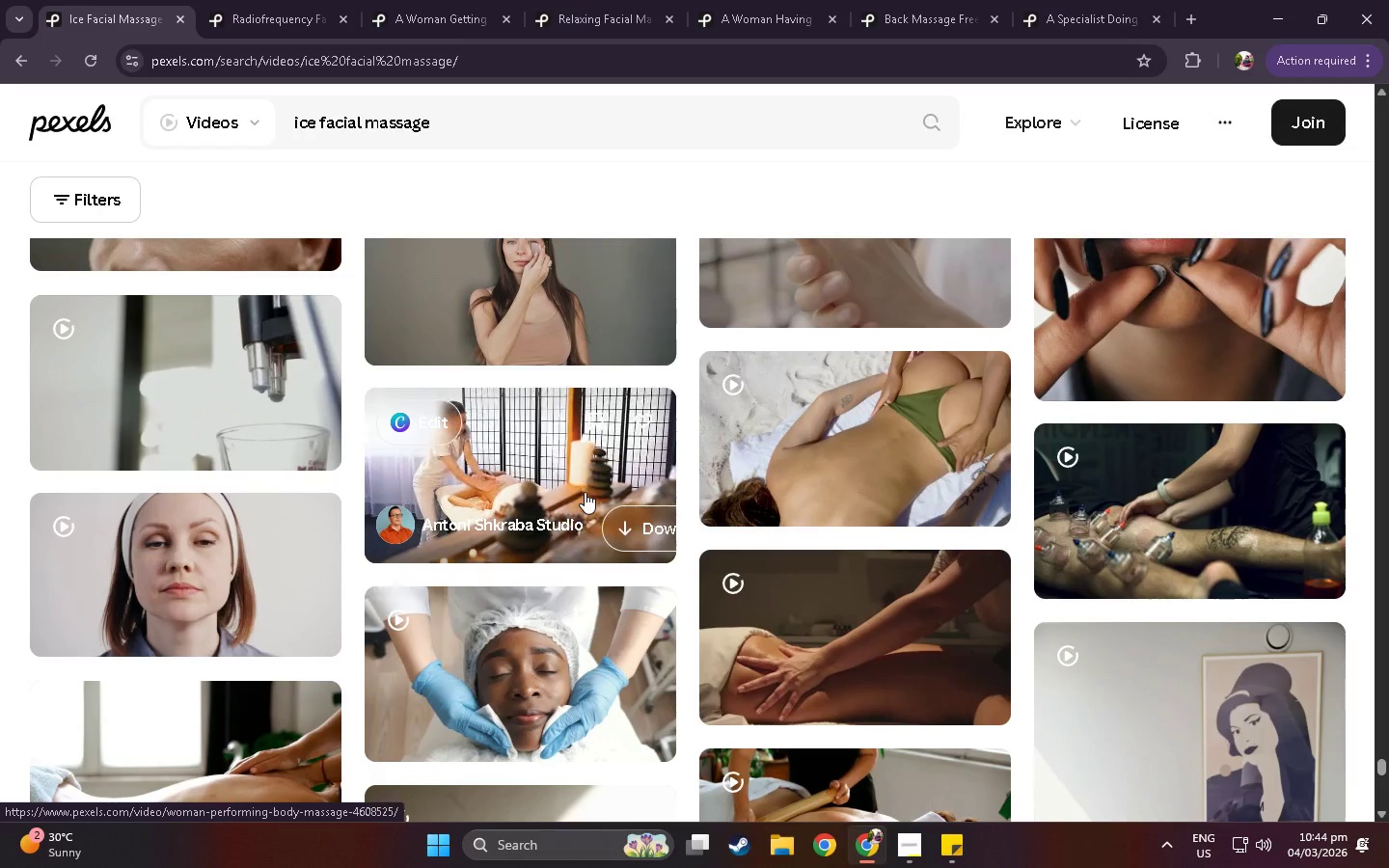 
wait(21.4)
 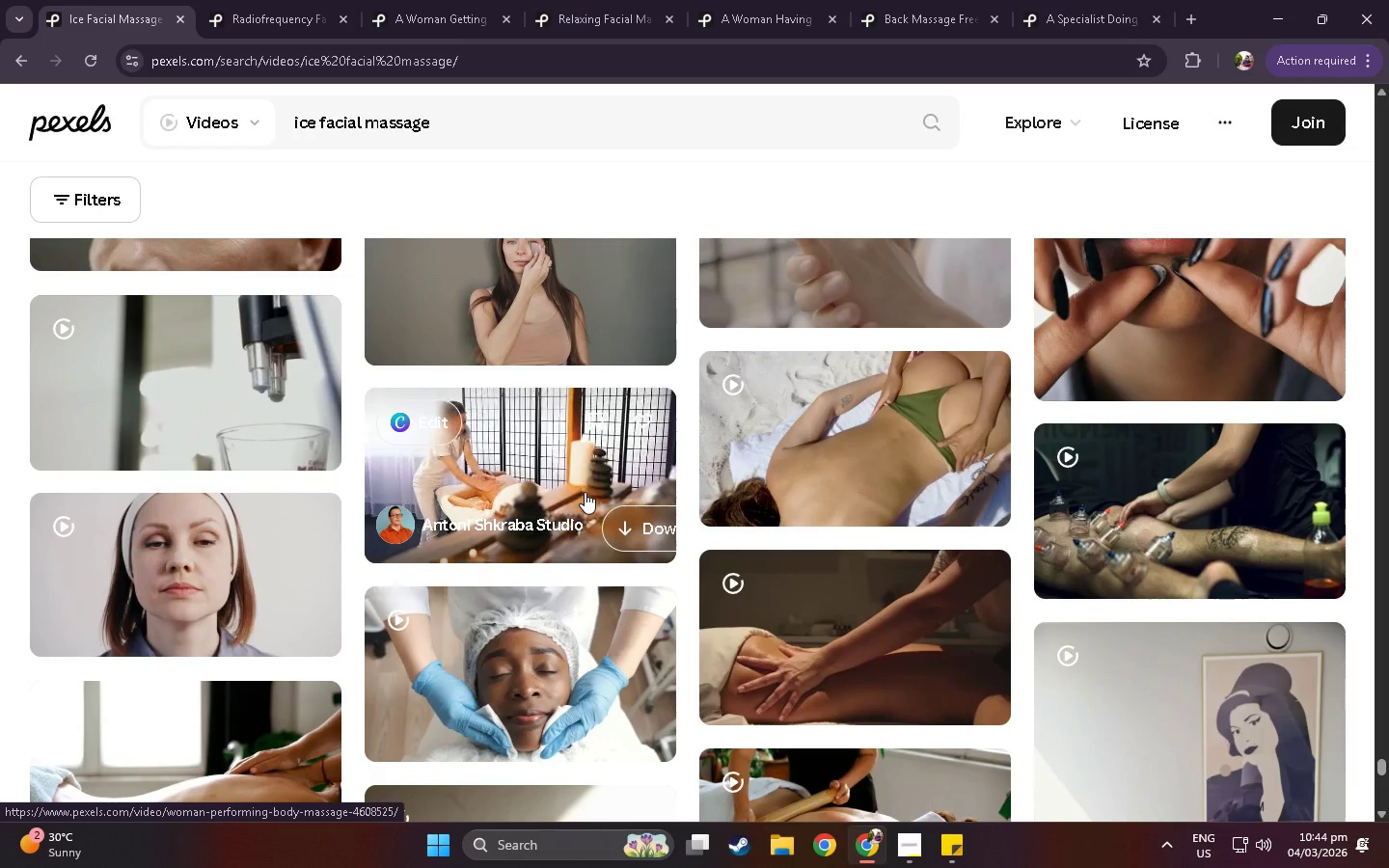 
scroll: coordinate [566, 564], scroll_direction: down, amount: 7.0
 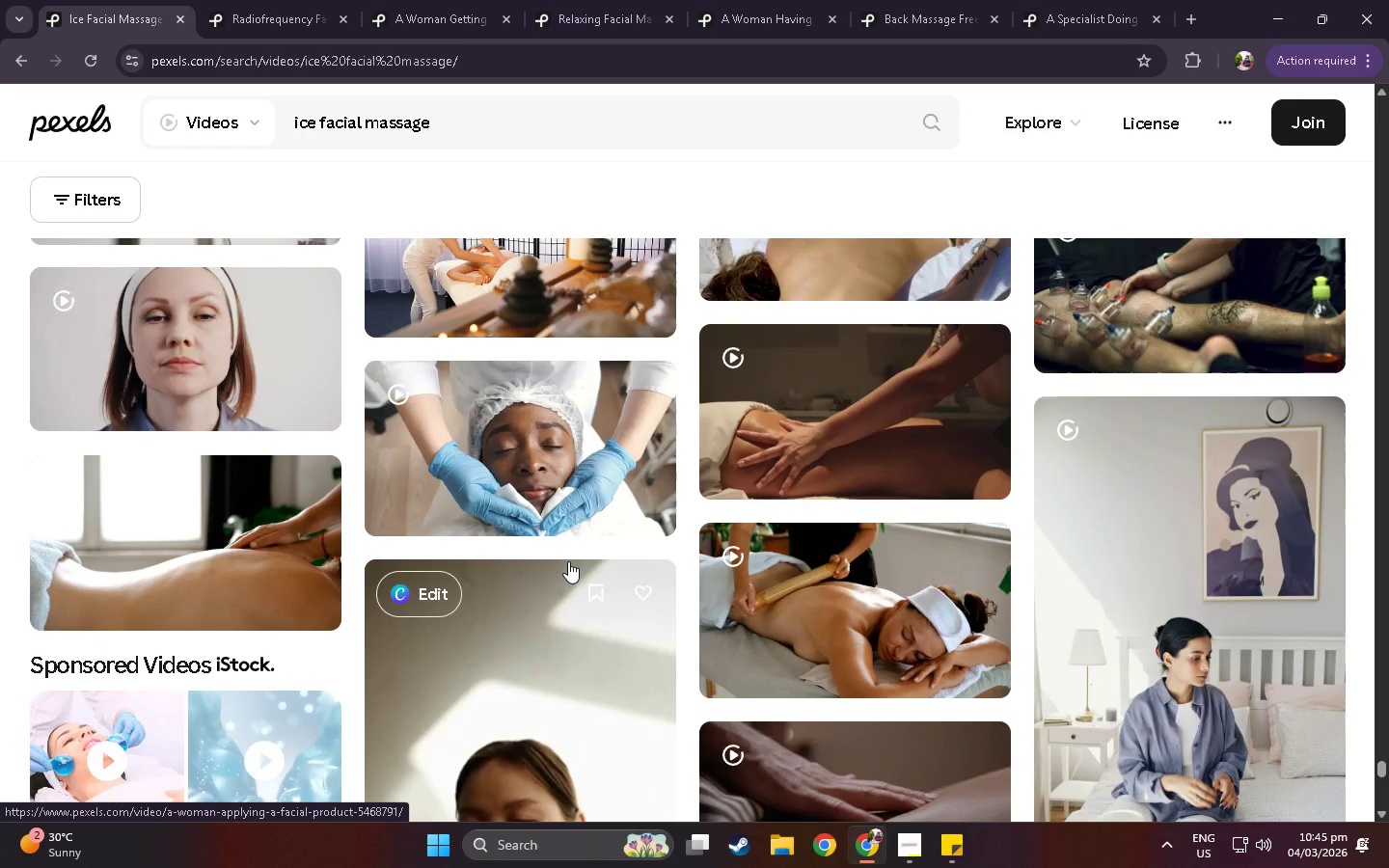 
wait(5.66)
 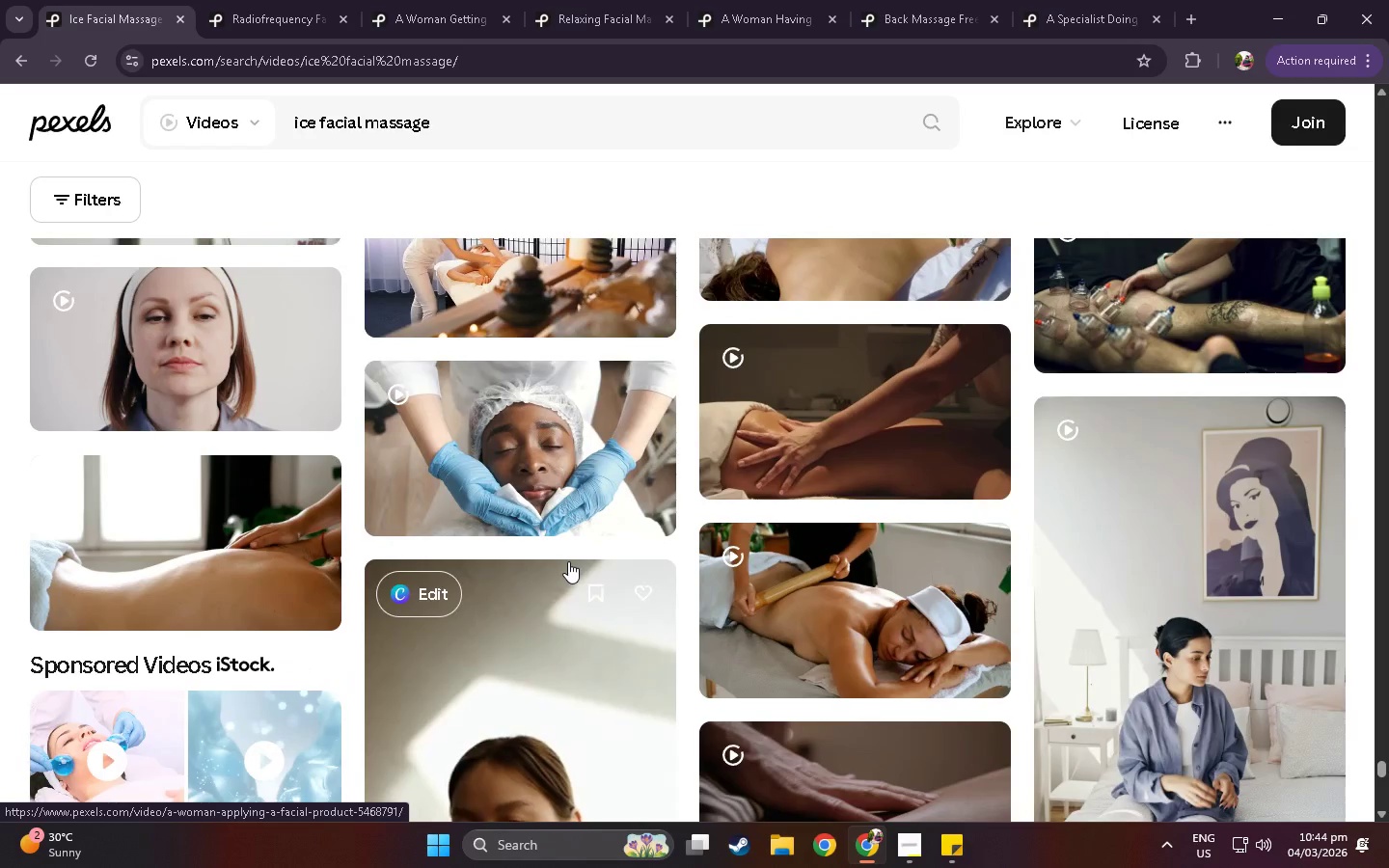 
scroll: coordinate [591, 468], scroll_direction: down, amount: 13.0
 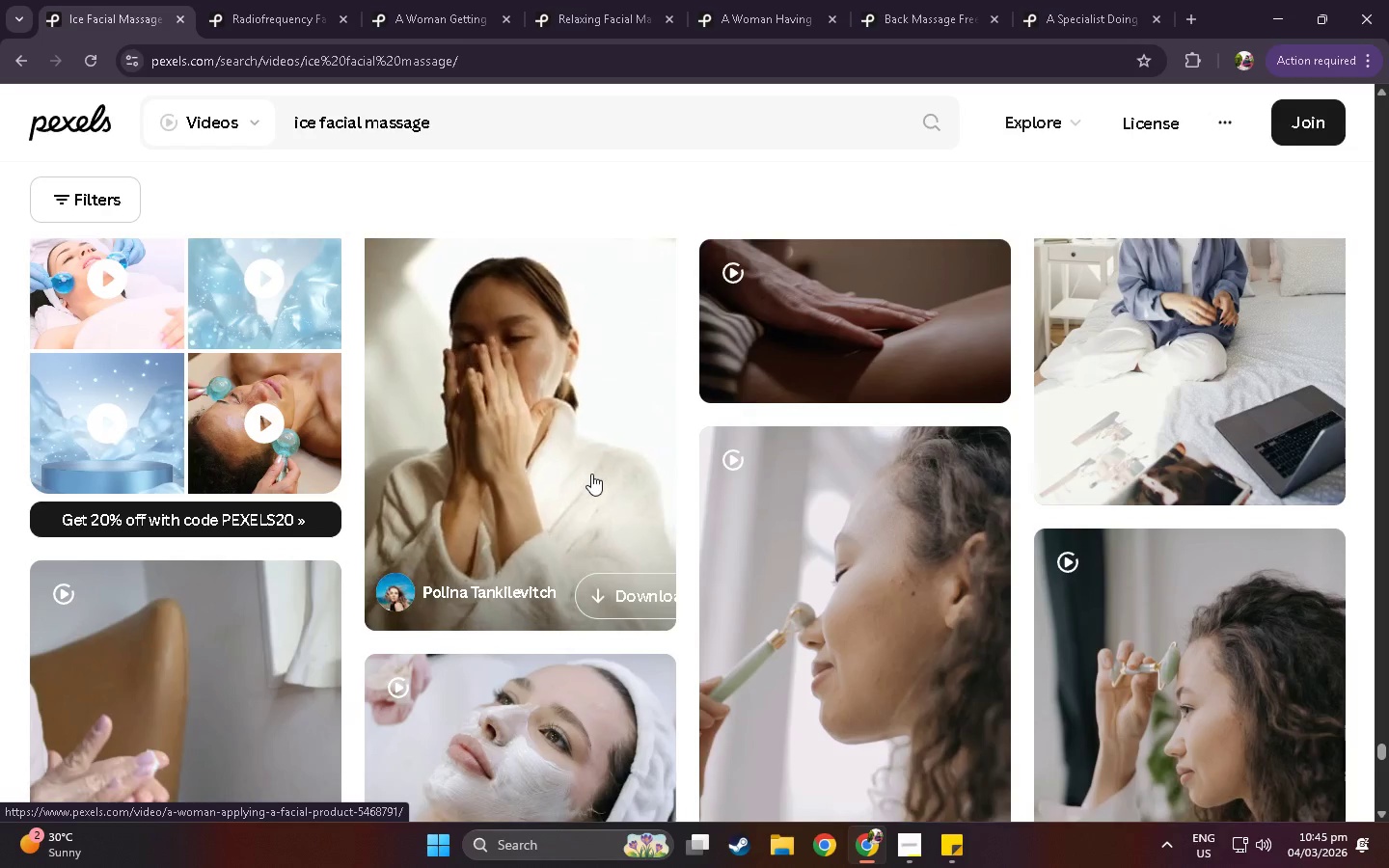 
scroll: coordinate [593, 474], scroll_direction: down, amount: 10.0
 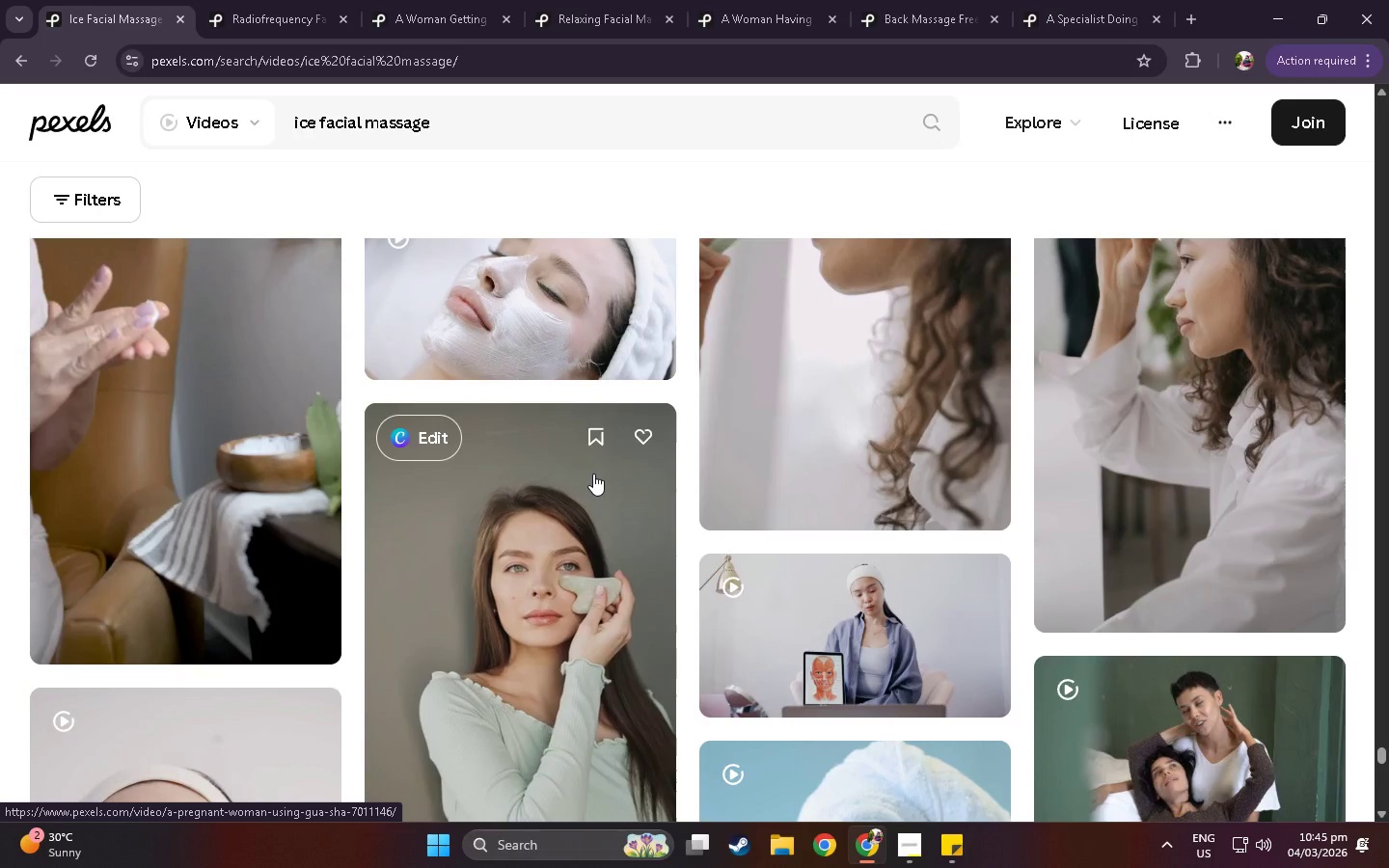 
scroll: coordinate [623, 597], scroll_direction: down, amount: 24.0
 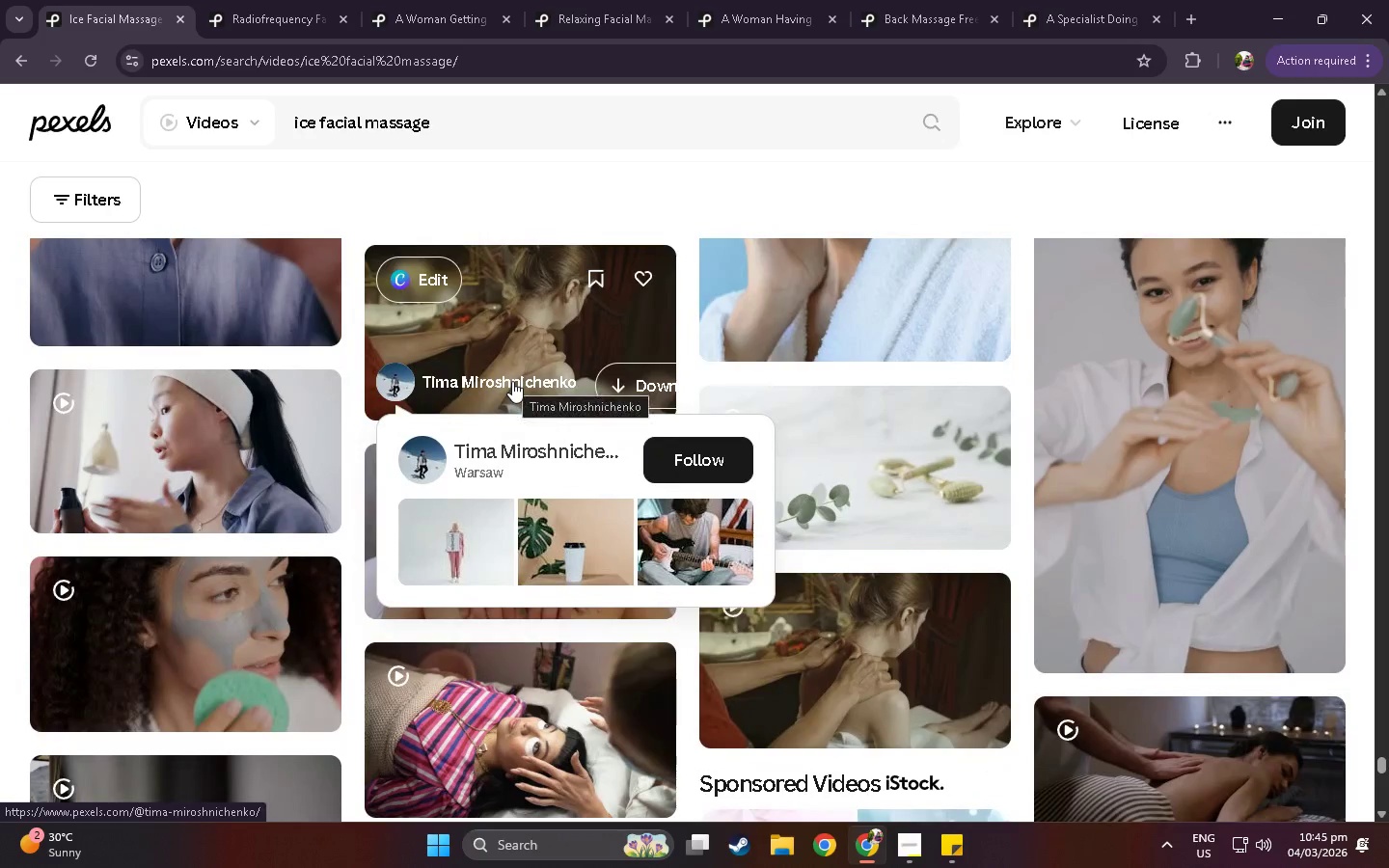 
scroll: coordinate [1065, 456], scroll_direction: none, amount: 0.0
 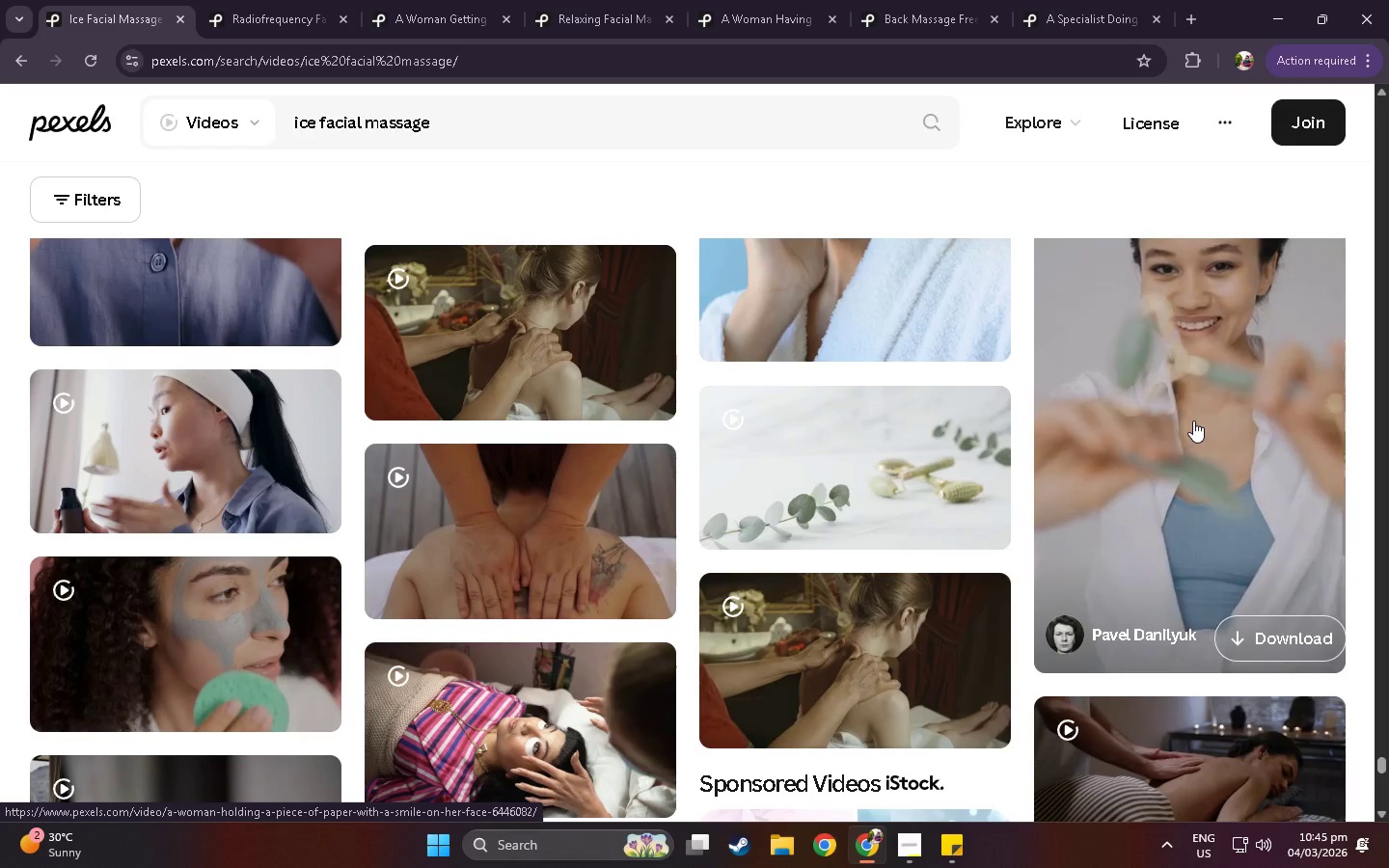 
wait(5.23)
 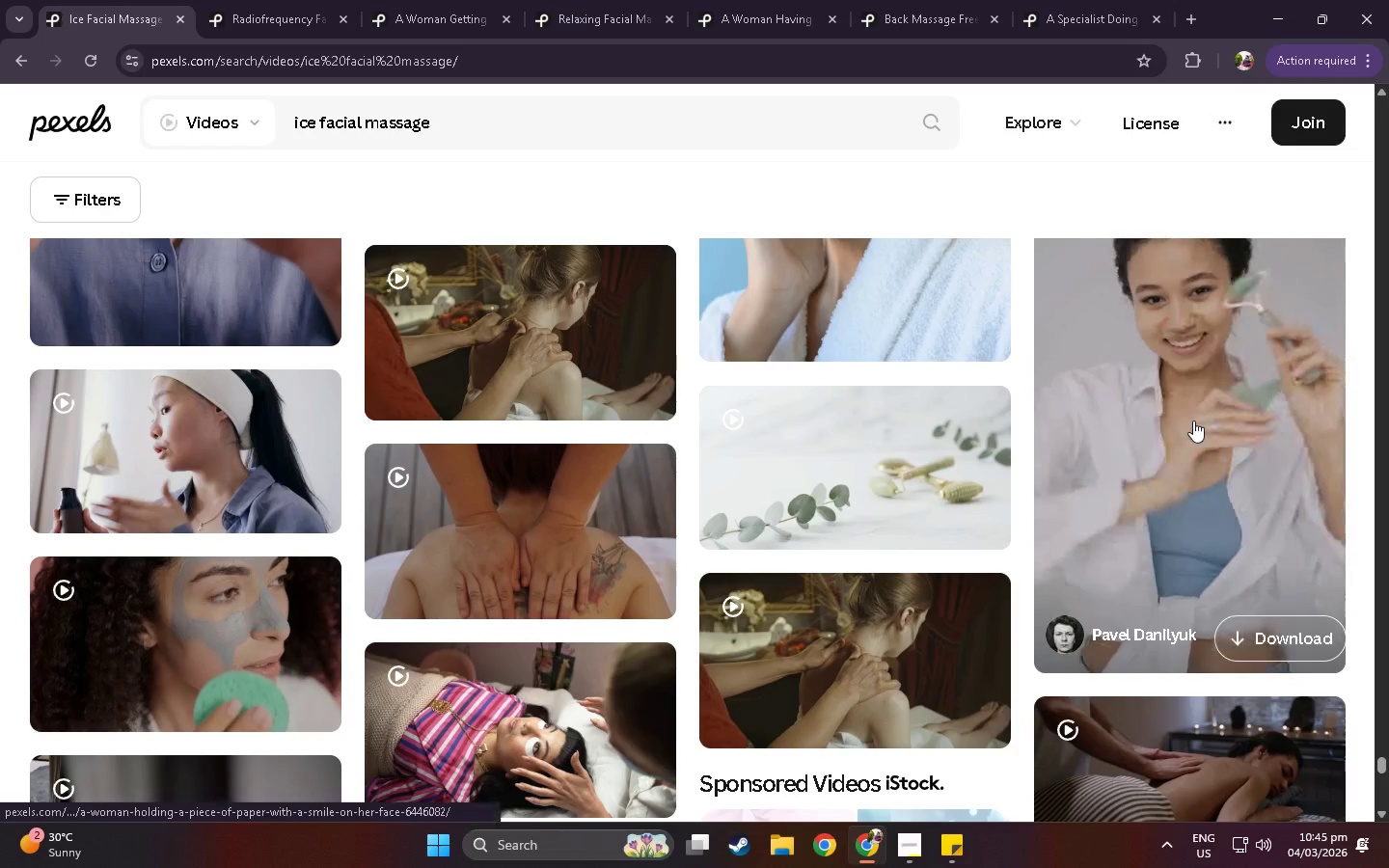 
scroll: coordinate [1129, 380], scroll_direction: down, amount: 16.0
 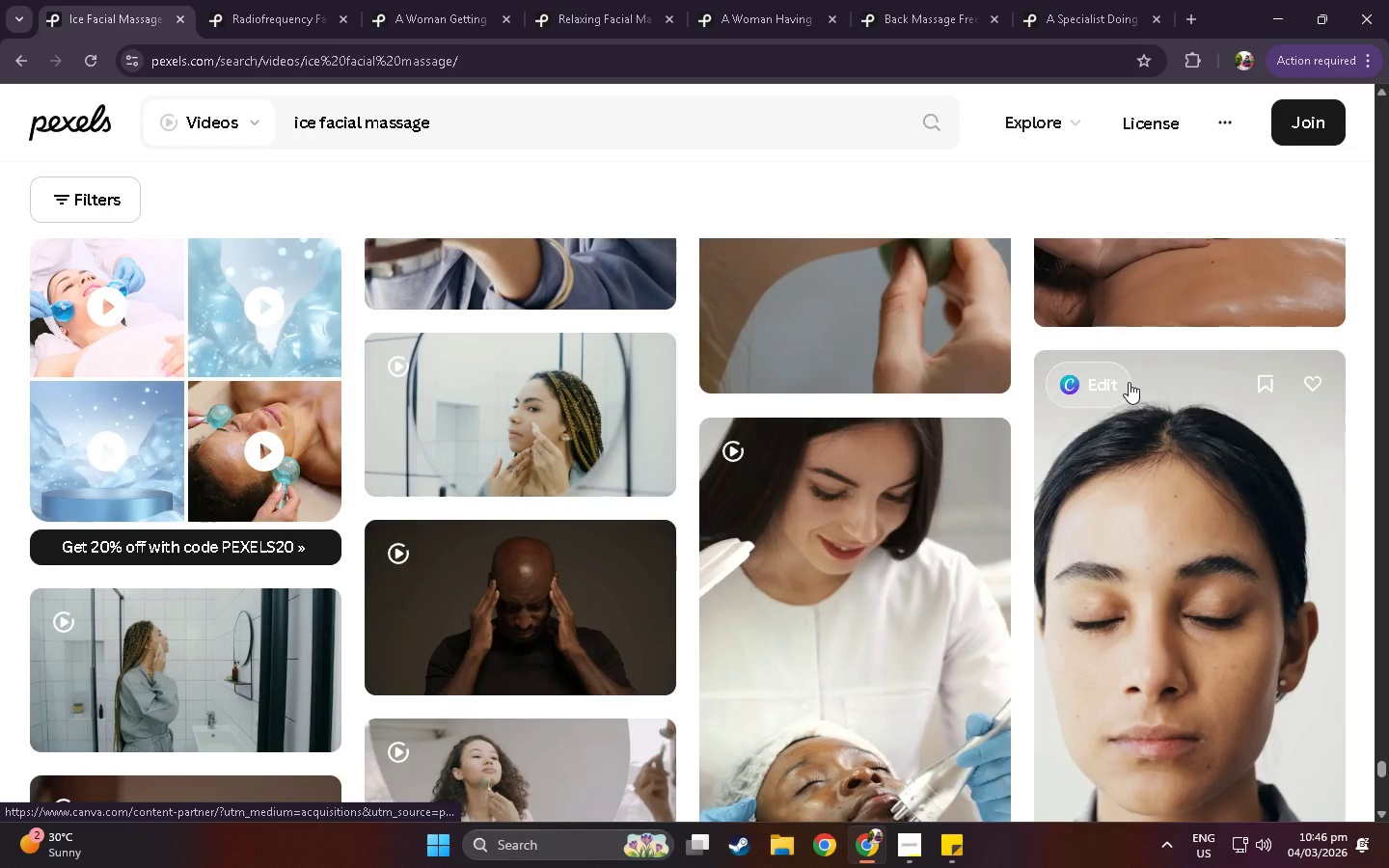 
scroll: coordinate [1006, 491], scroll_direction: down, amount: 8.0
 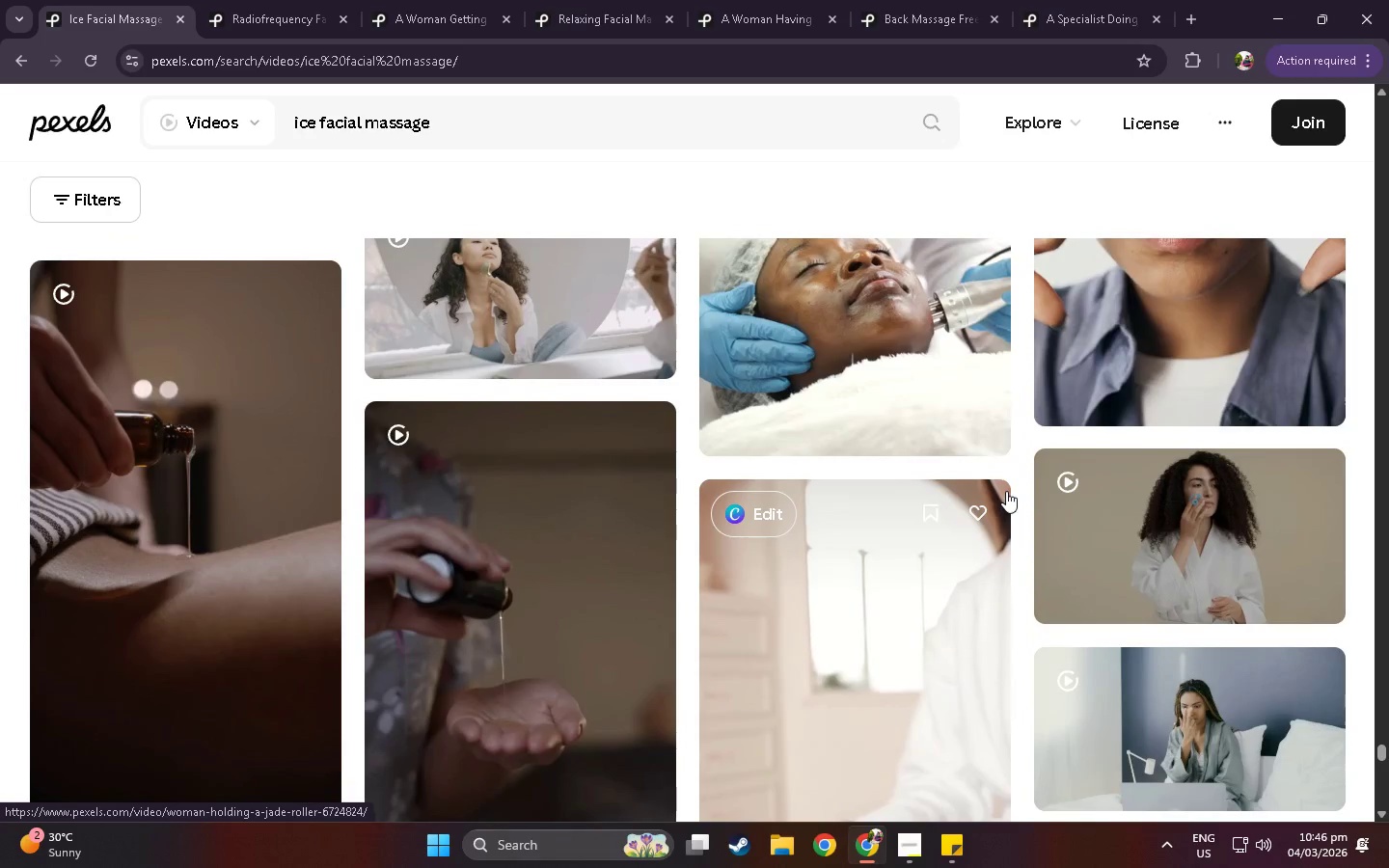 
scroll: coordinate [975, 451], scroll_direction: down, amount: 12.0
 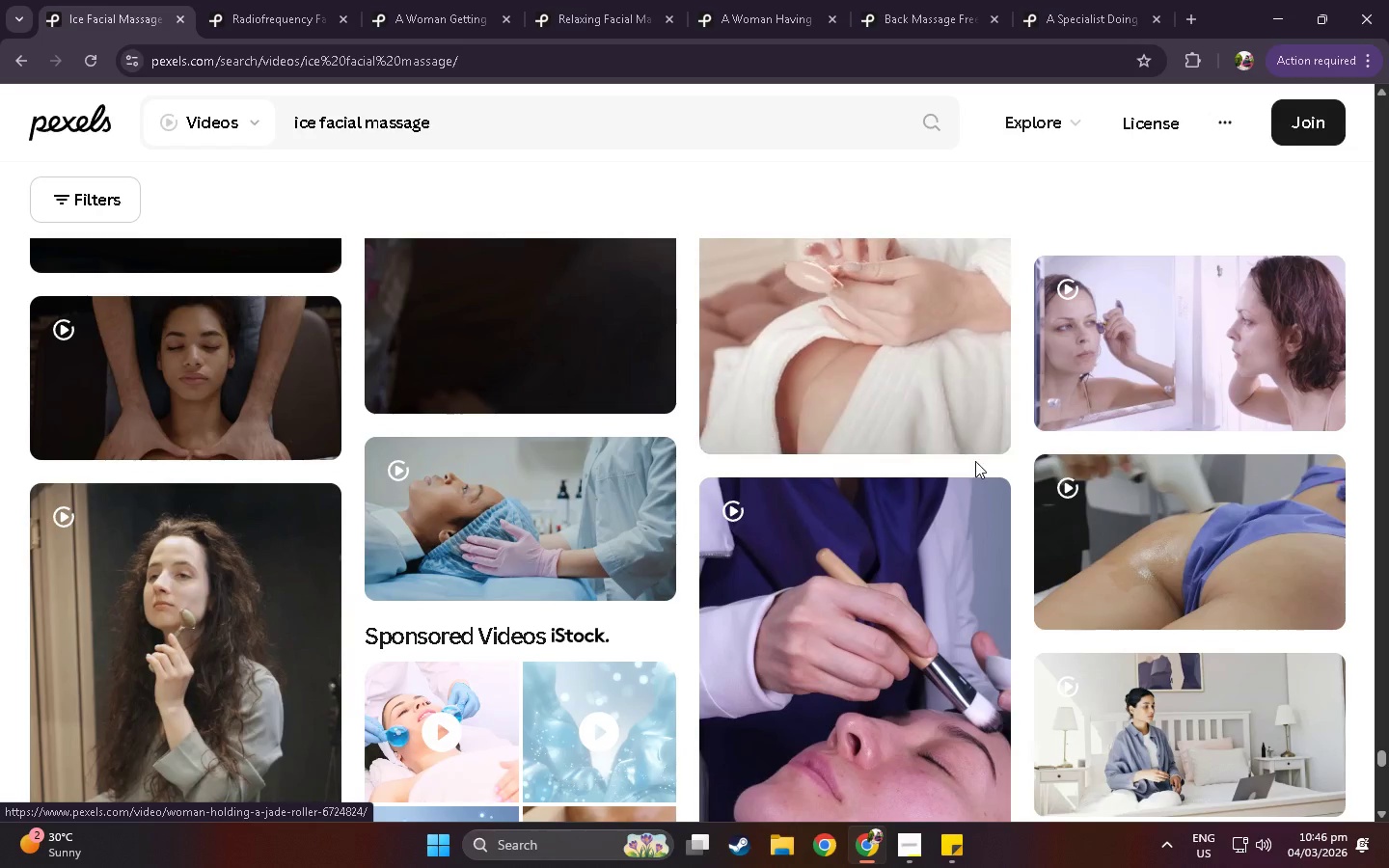 
scroll: coordinate [998, 509], scroll_direction: down, amount: 21.0
 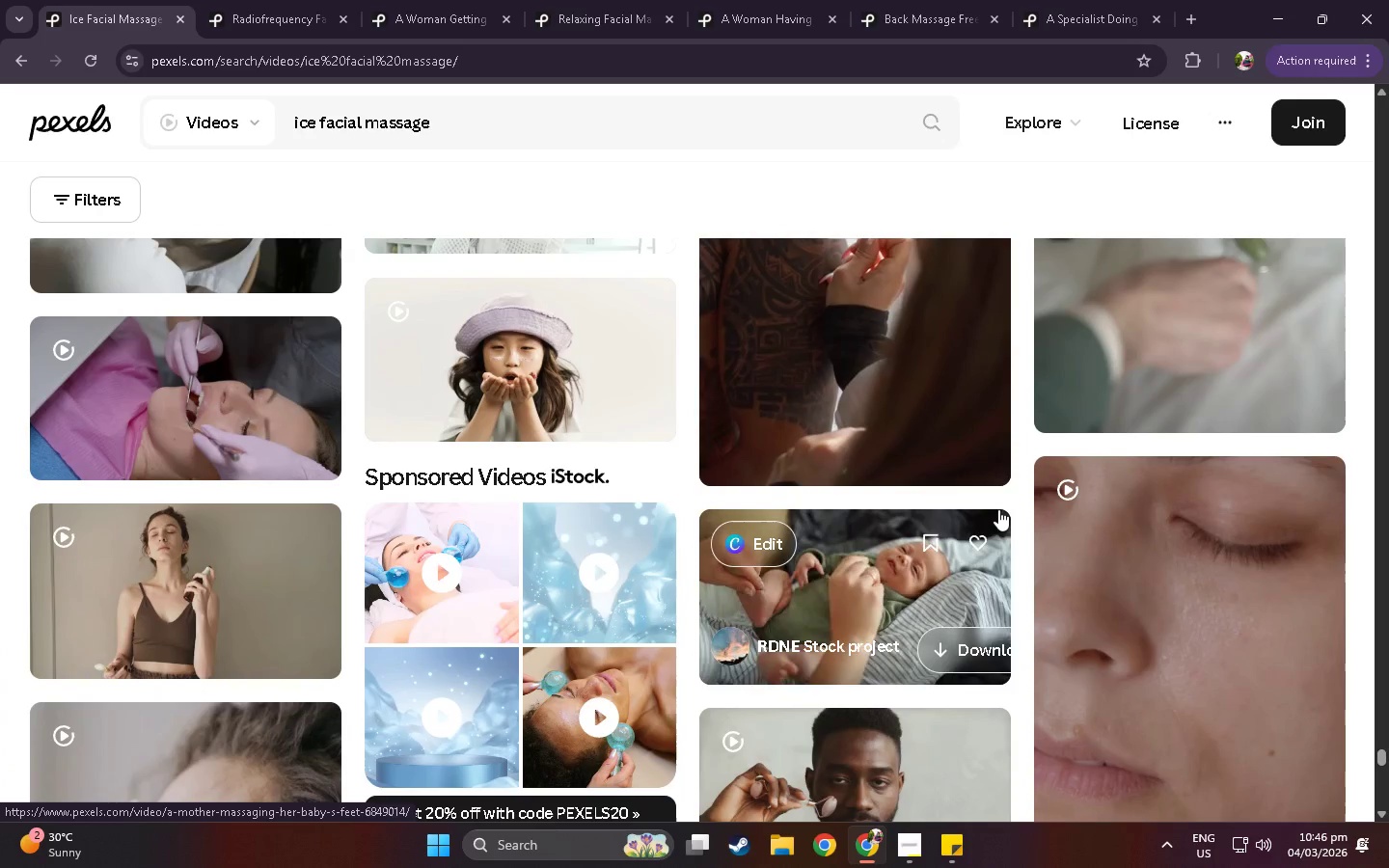 
scroll: coordinate [991, 538], scroll_direction: down, amount: 19.0
 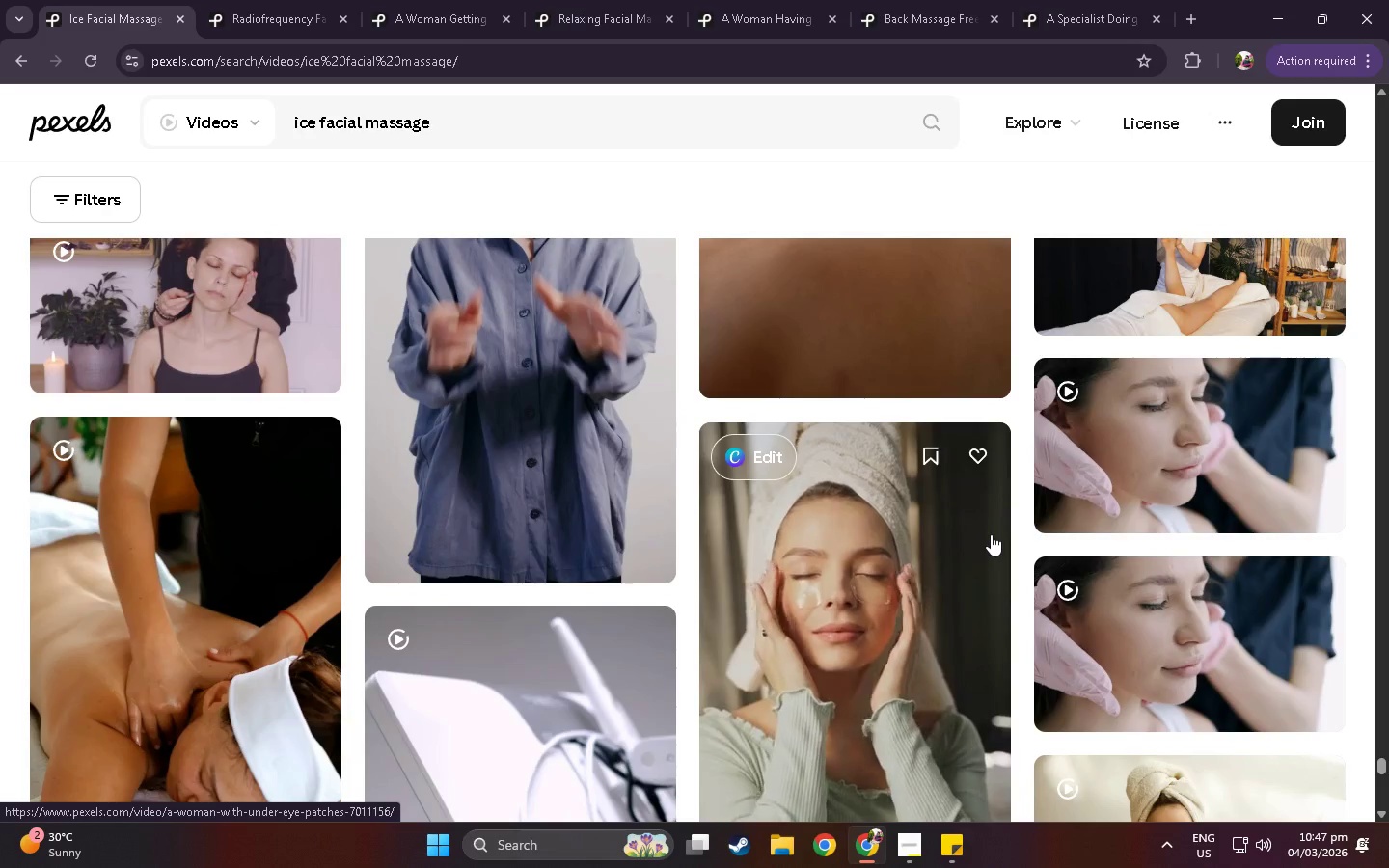 
scroll: coordinate [977, 500], scroll_direction: down, amount: 34.0
 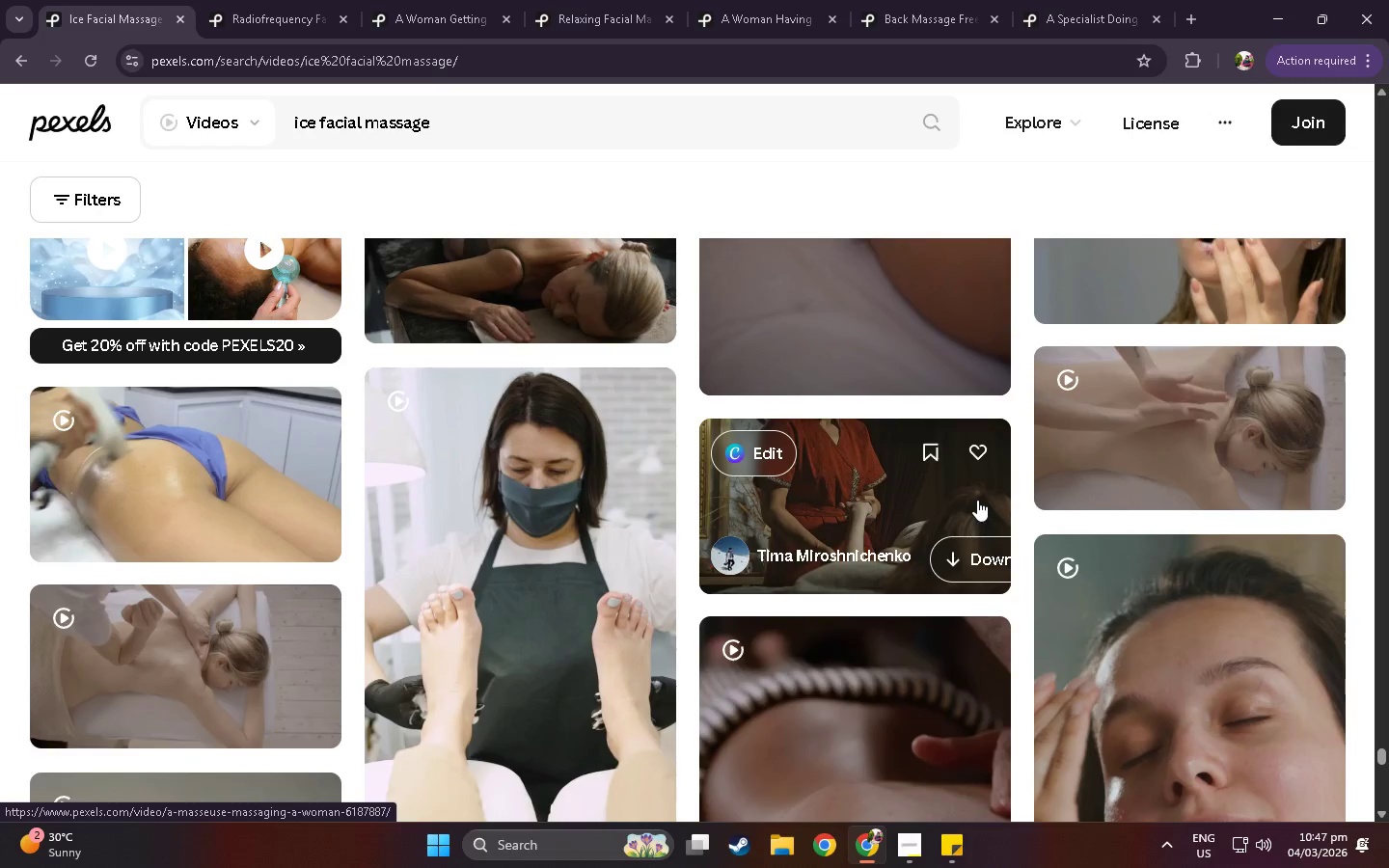 
scroll: coordinate [957, 482], scroll_direction: down, amount: 12.0
 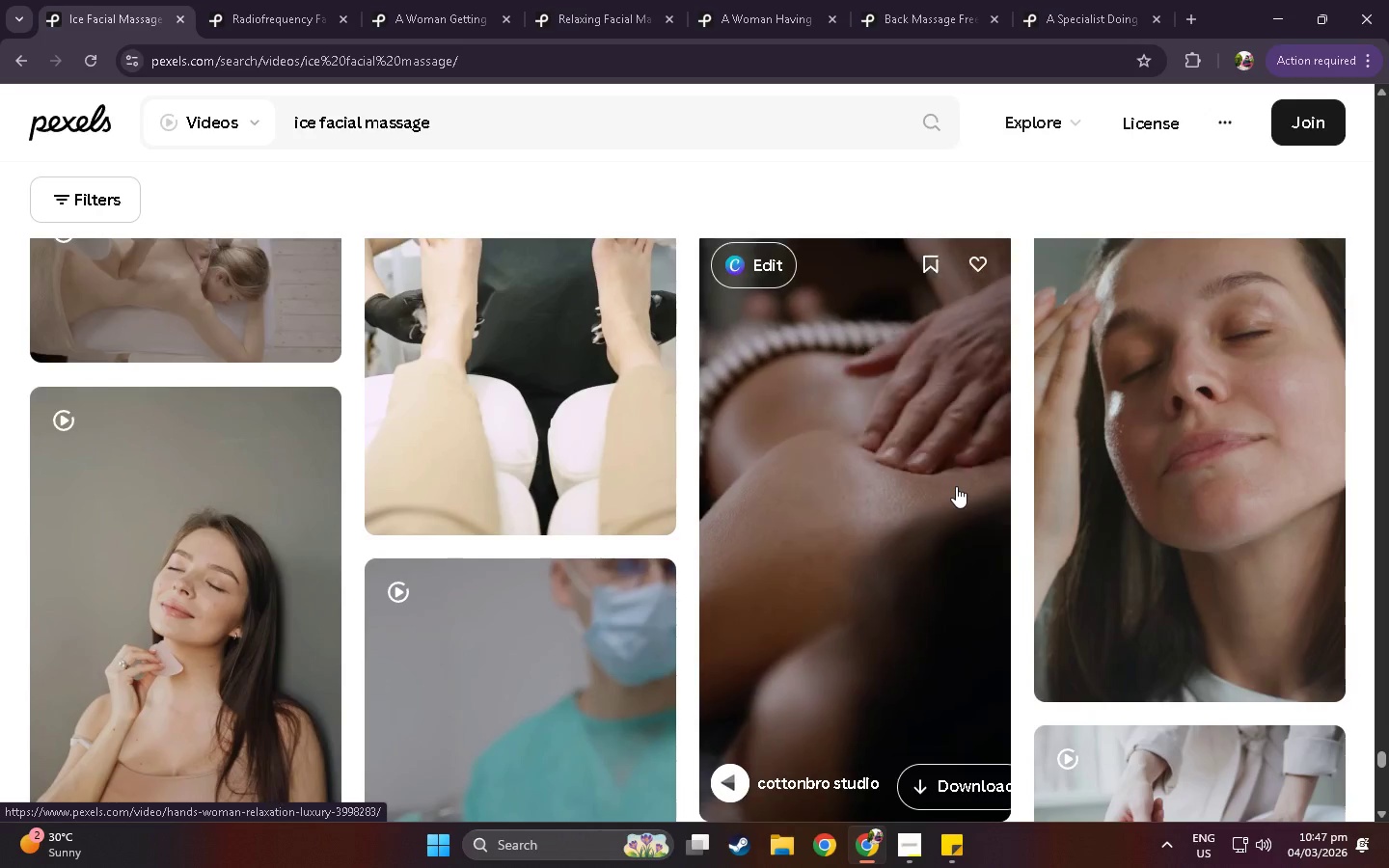 
scroll: coordinate [890, 409], scroll_direction: down, amount: 15.0
 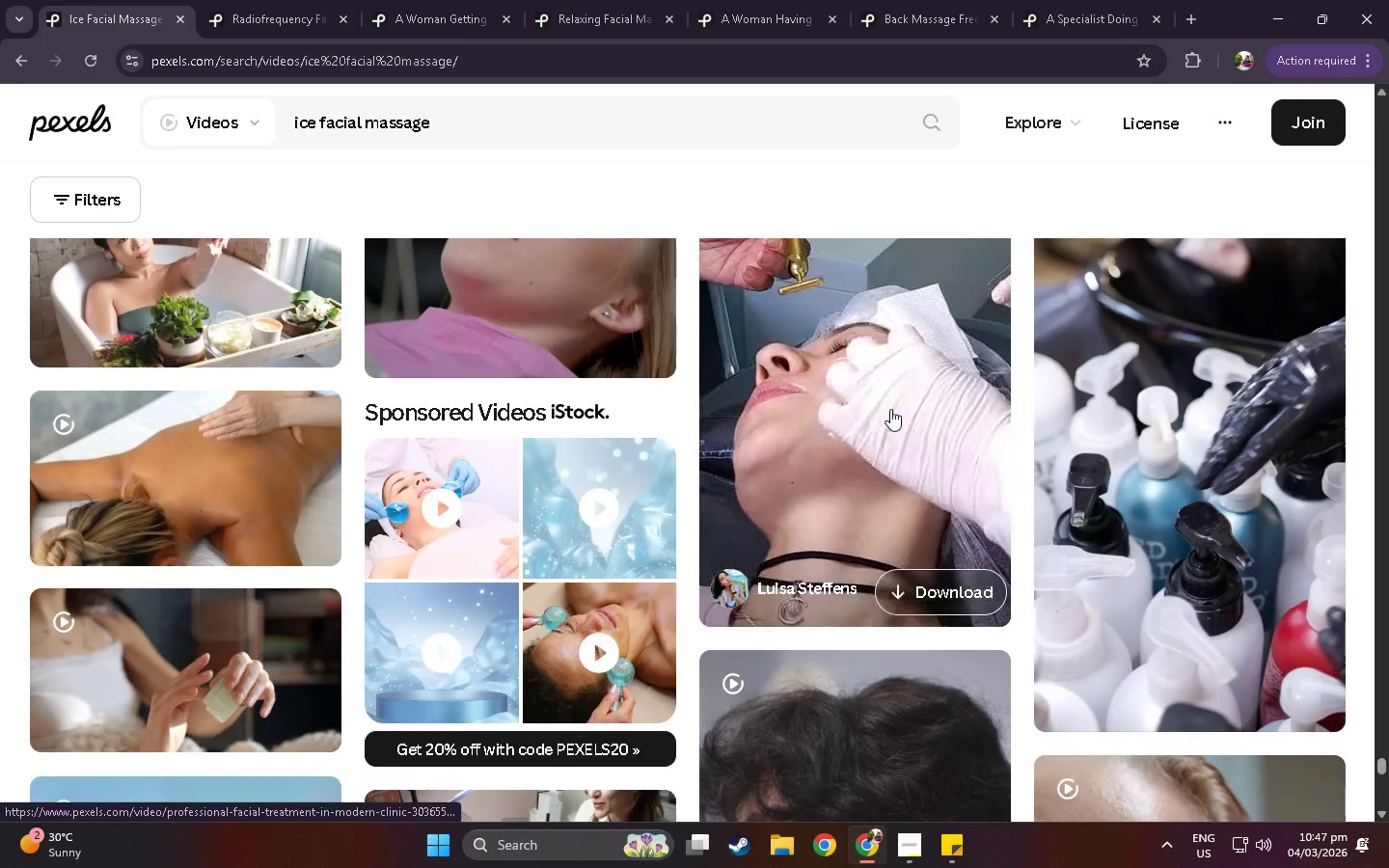 
scroll: coordinate [890, 409], scroll_direction: down, amount: 2.0
 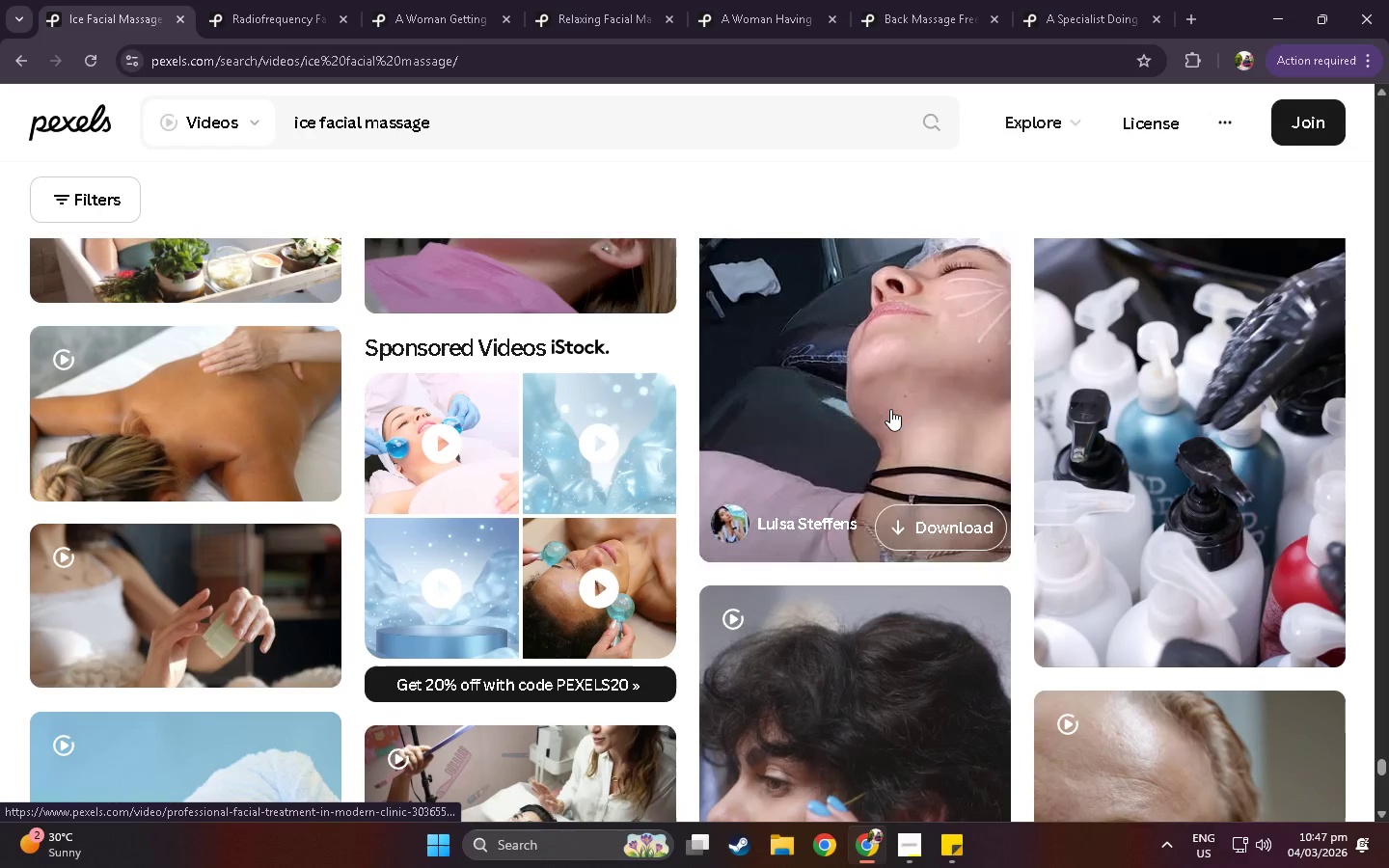 
wait(5.06)
 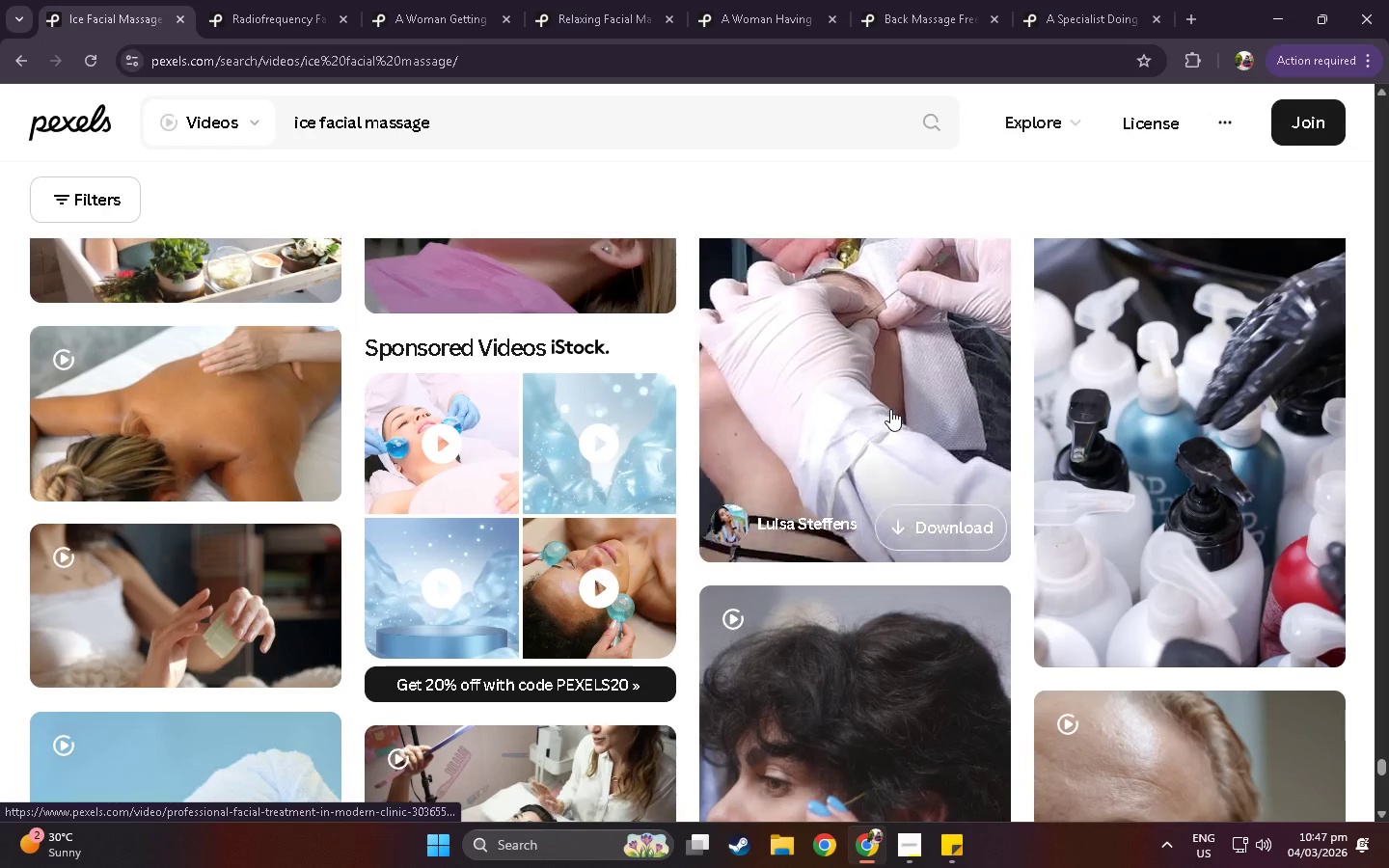 
scroll: coordinate [811, 397], scroll_direction: down, amount: 16.0
 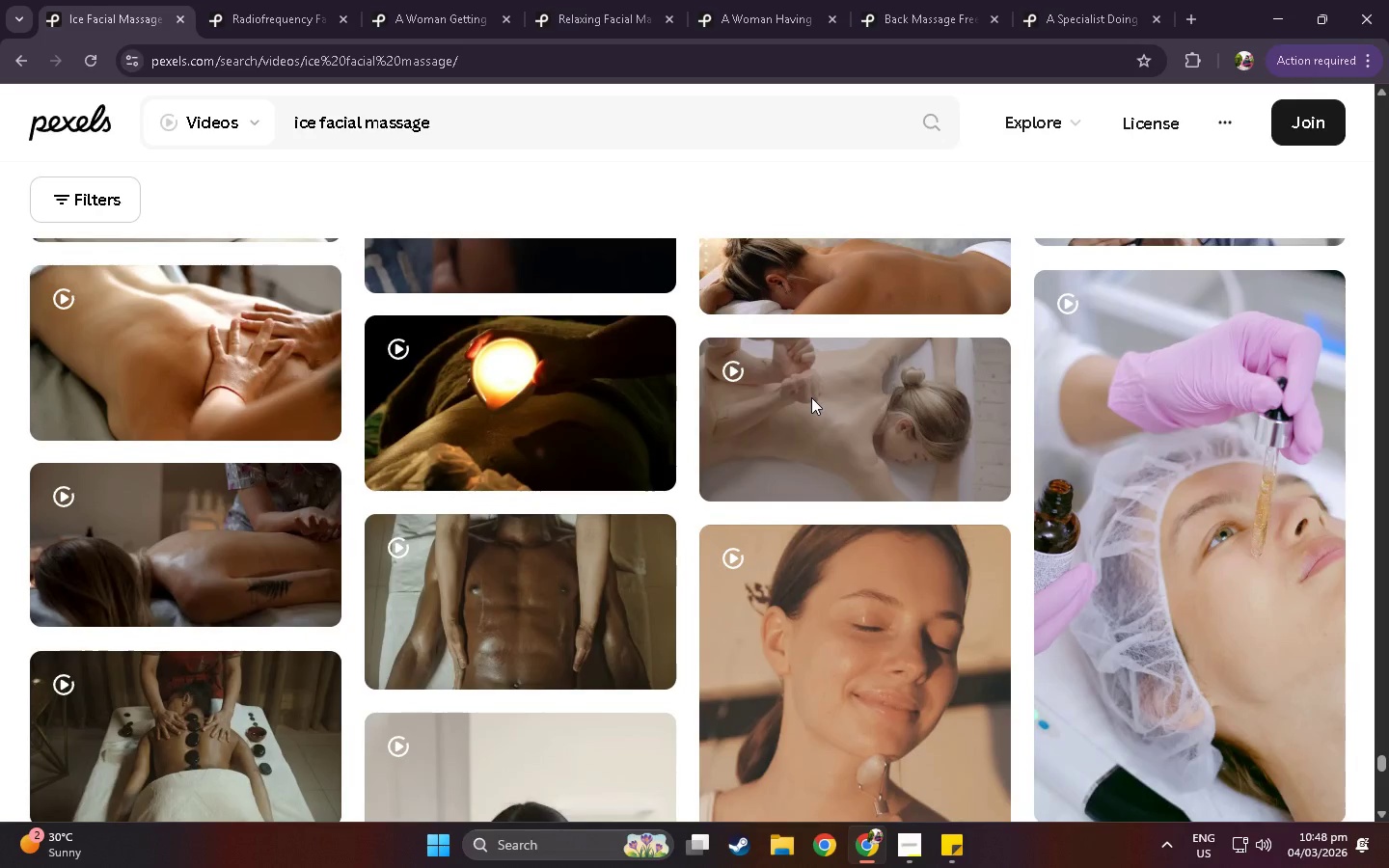 
scroll: coordinate [812, 436], scroll_direction: down, amount: 16.0
 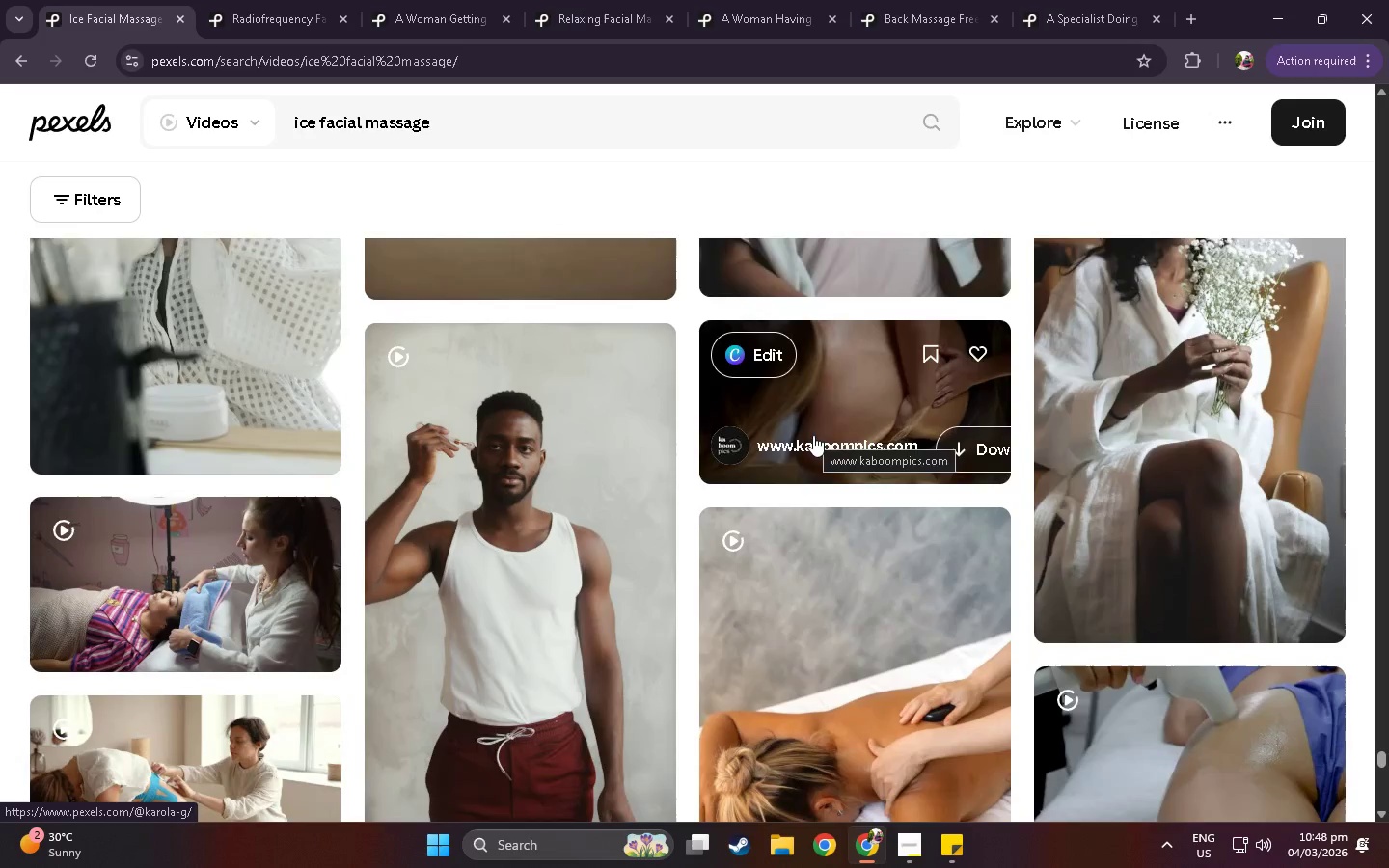 
scroll: coordinate [812, 414], scroll_direction: down, amount: 10.0
 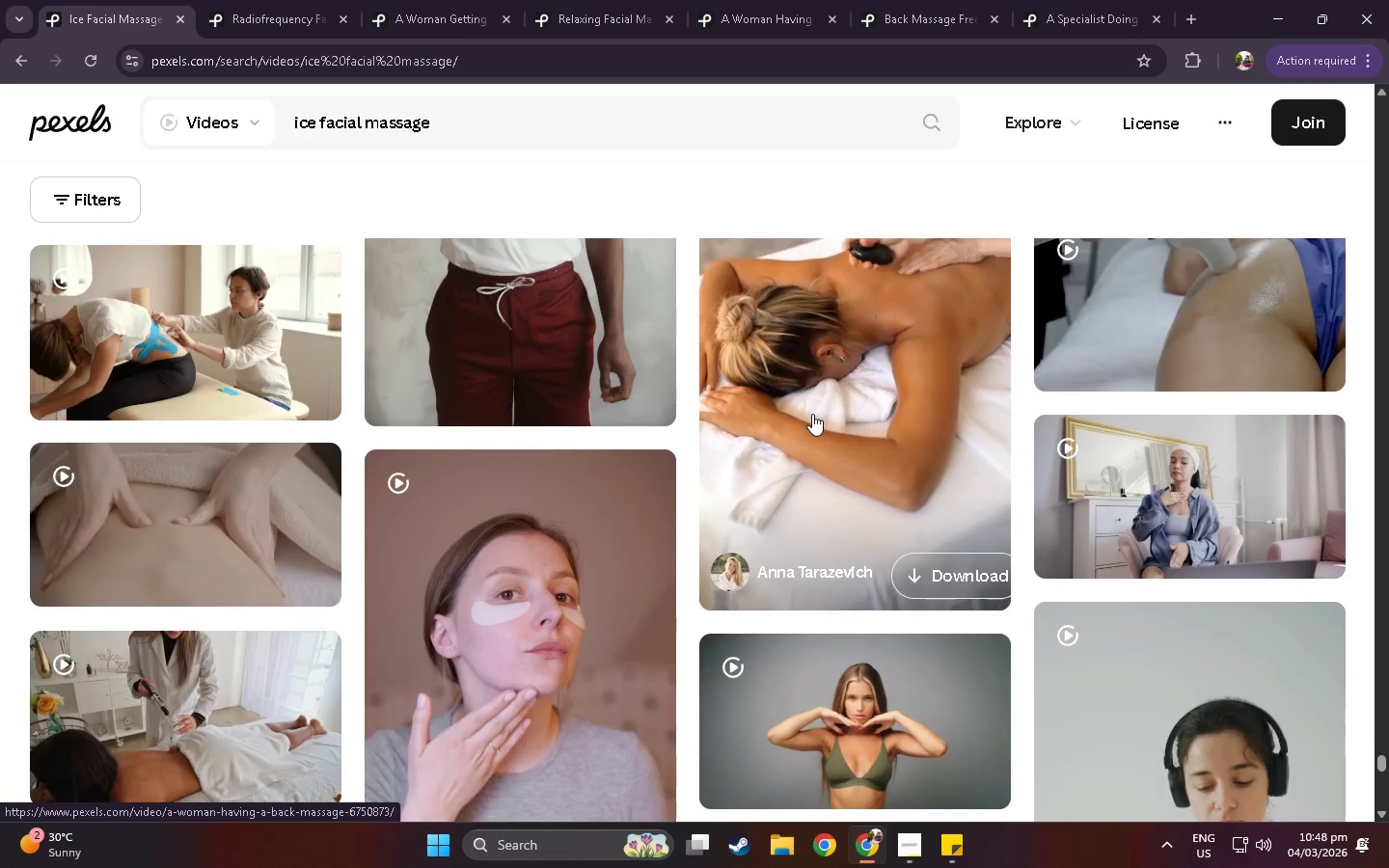 
scroll: coordinate [818, 417], scroll_direction: down, amount: 43.0
 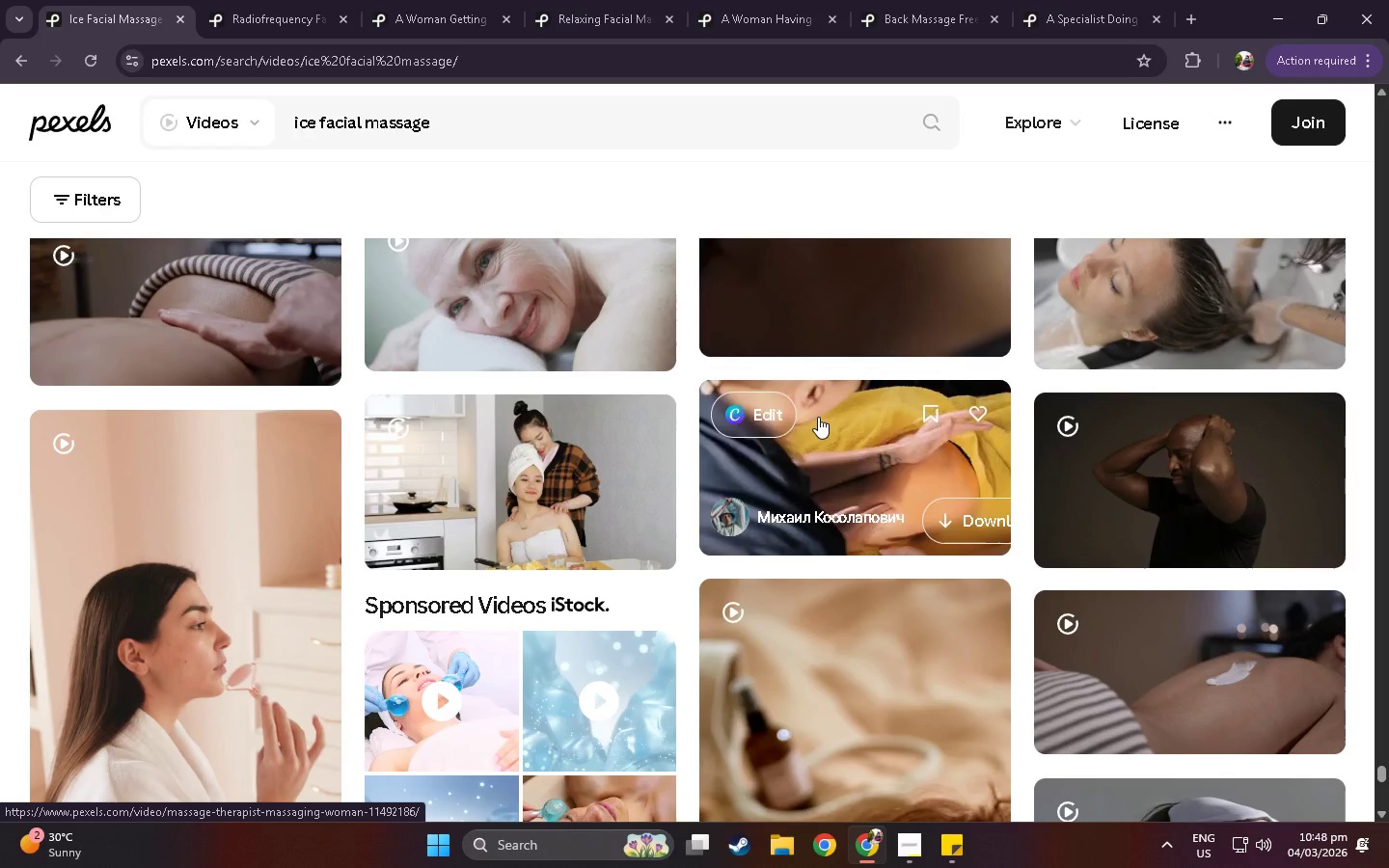 
wait(5.22)
 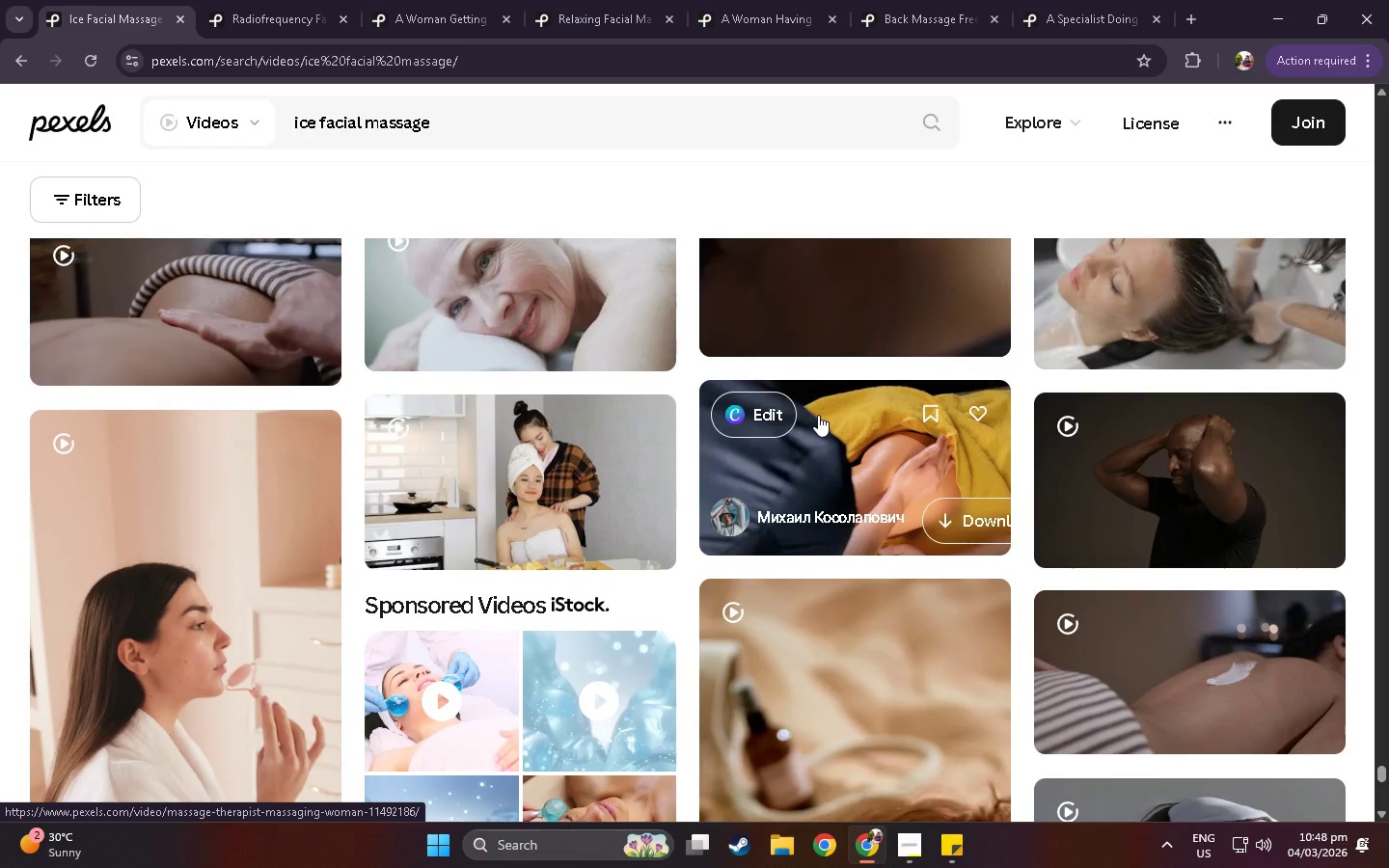 
scroll: coordinate [495, 400], scroll_direction: down, amount: 46.0
 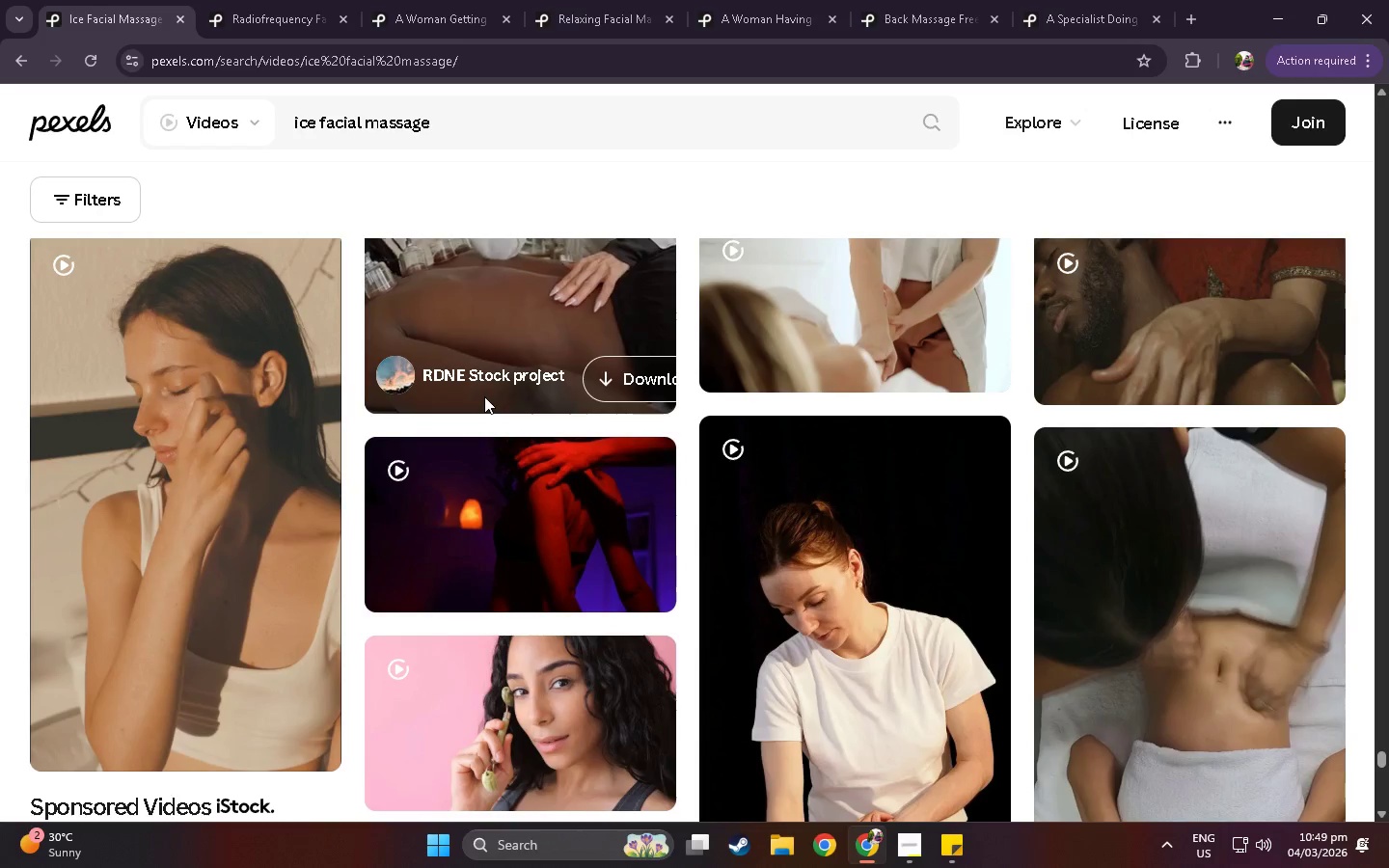 
scroll: coordinate [478, 376], scroll_direction: down, amount: 10.0
 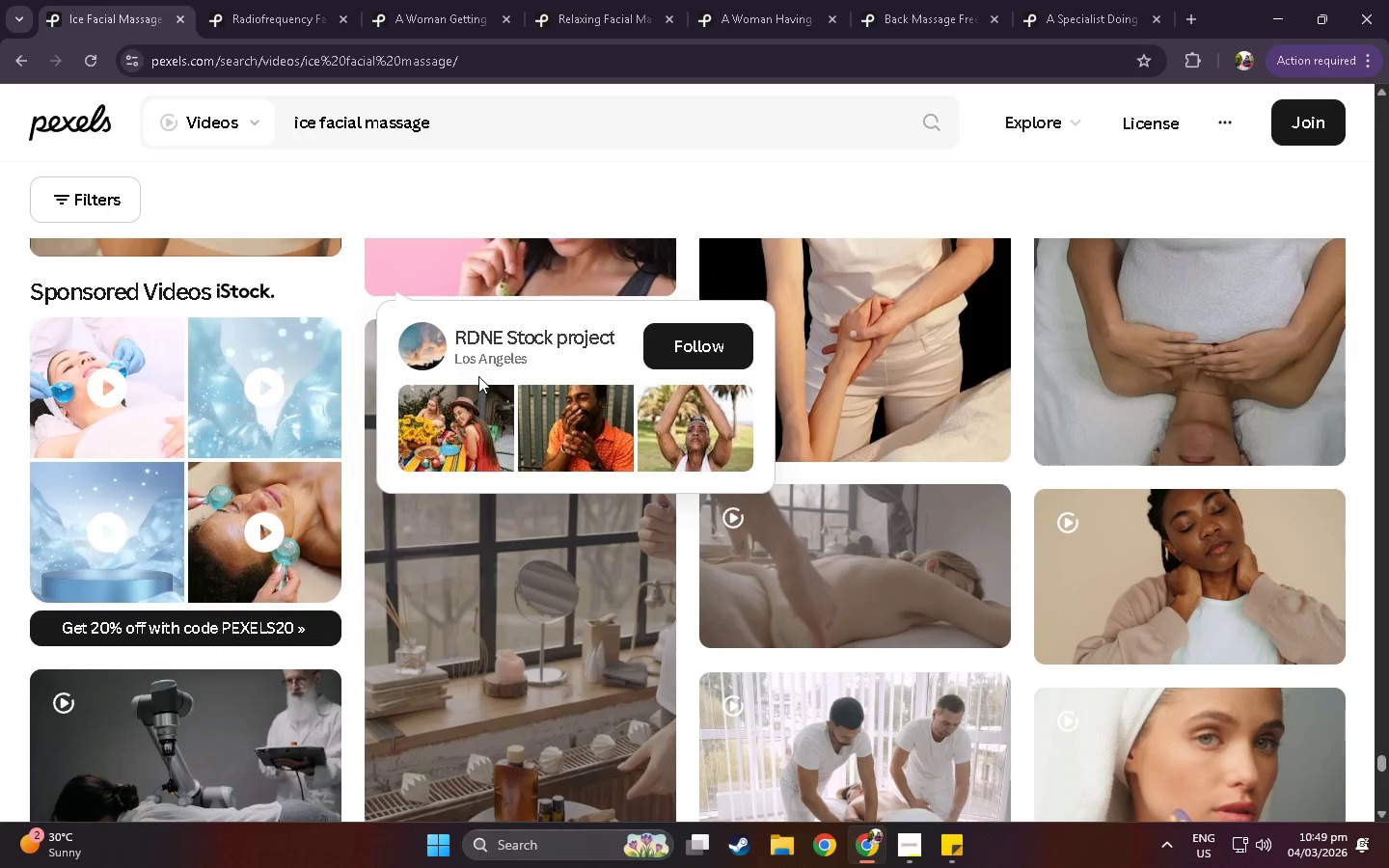 
scroll: coordinate [478, 373], scroll_direction: down, amount: 30.0
 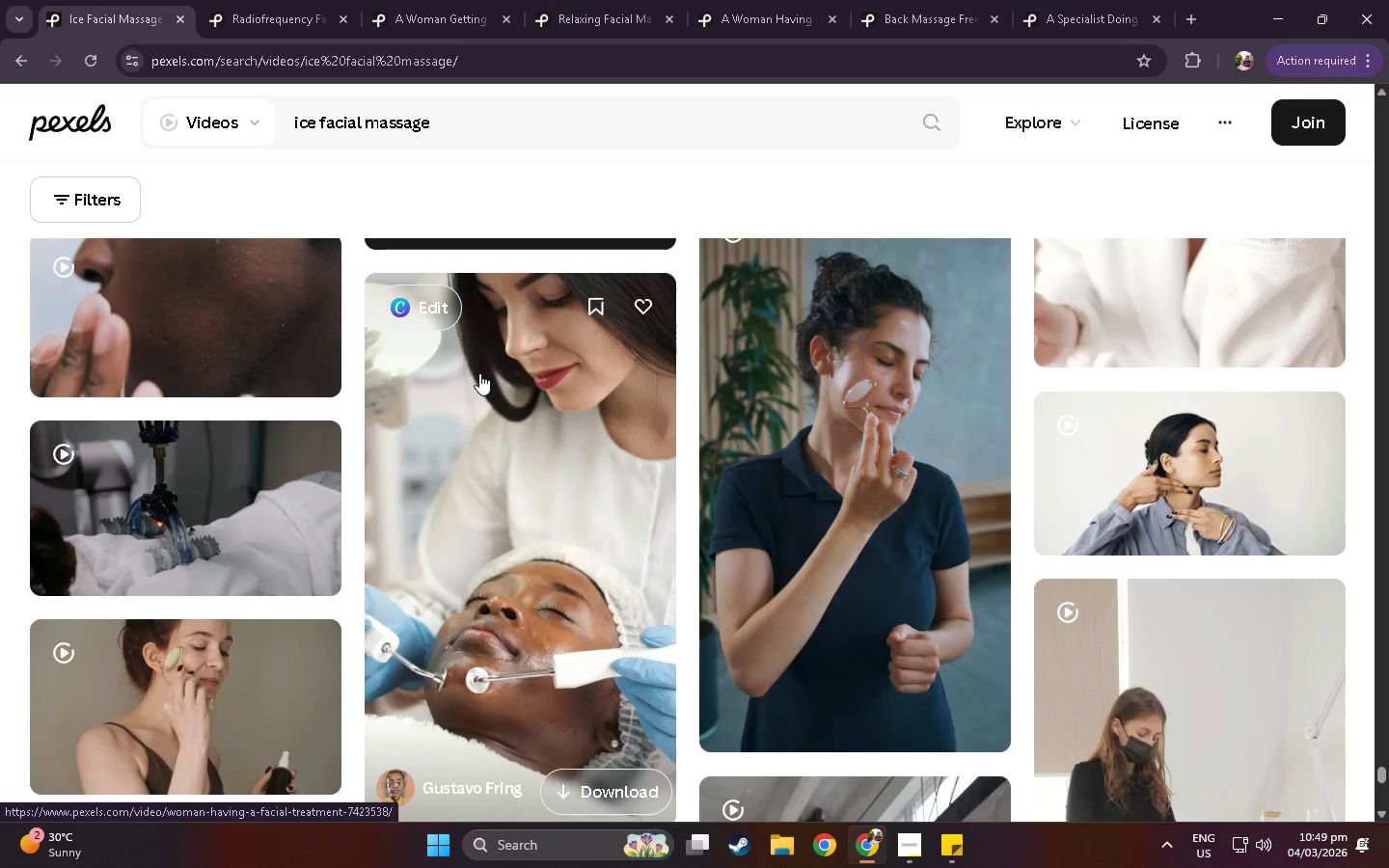 
scroll: coordinate [480, 373], scroll_direction: down, amount: 9.0
 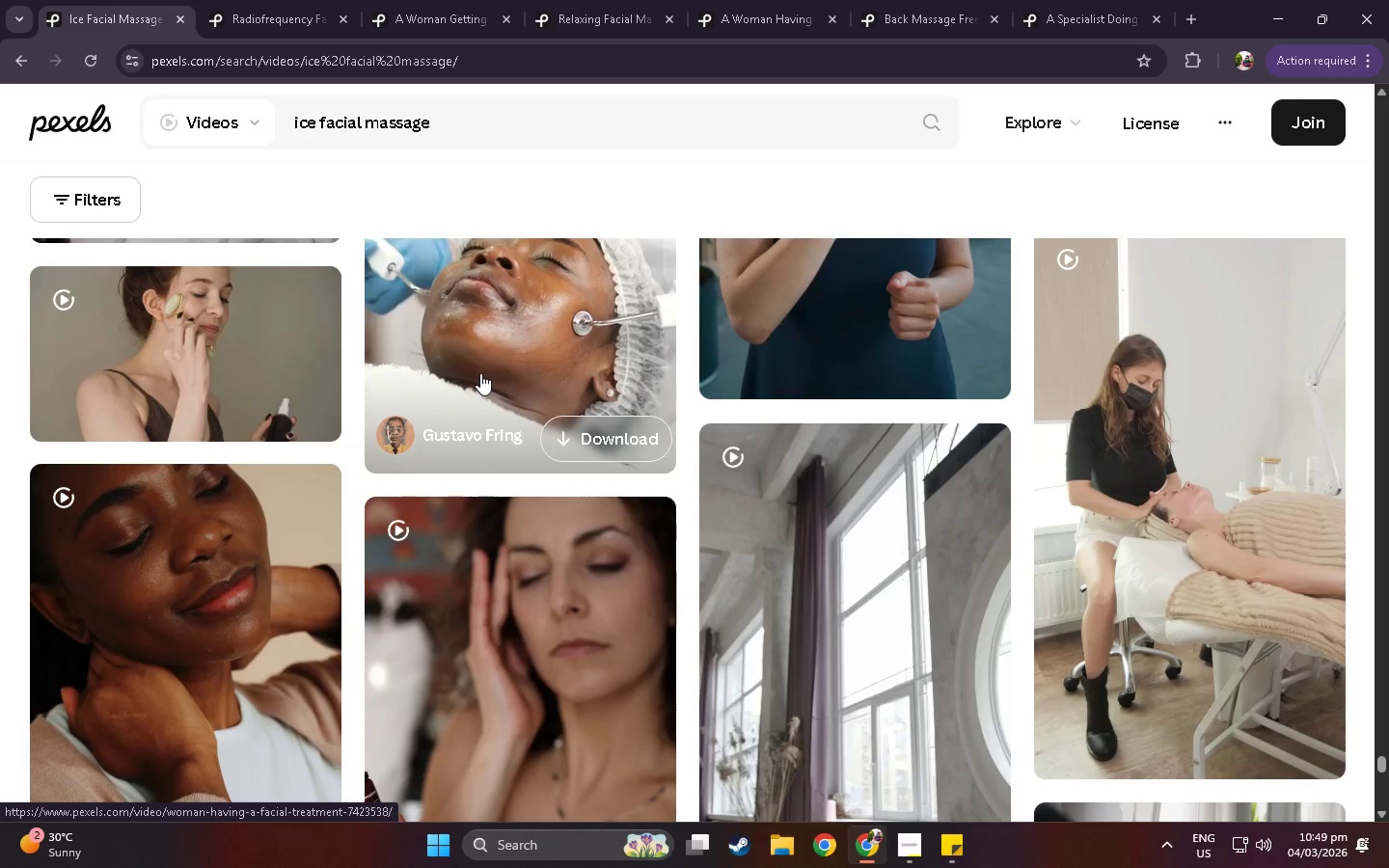 
scroll: coordinate [482, 372], scroll_direction: down, amount: 7.0
 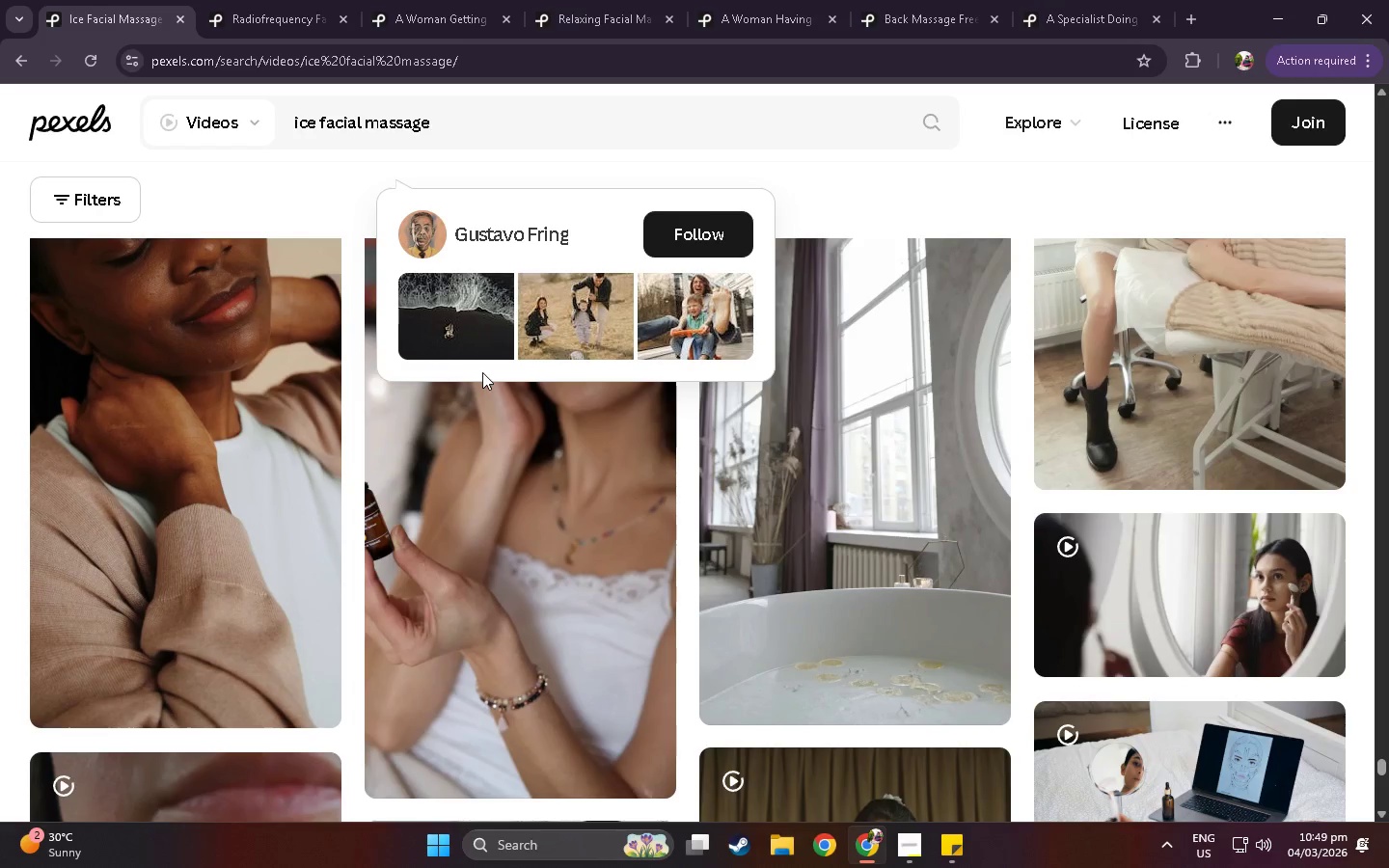 
scroll: coordinate [482, 372], scroll_direction: down, amount: 5.0
 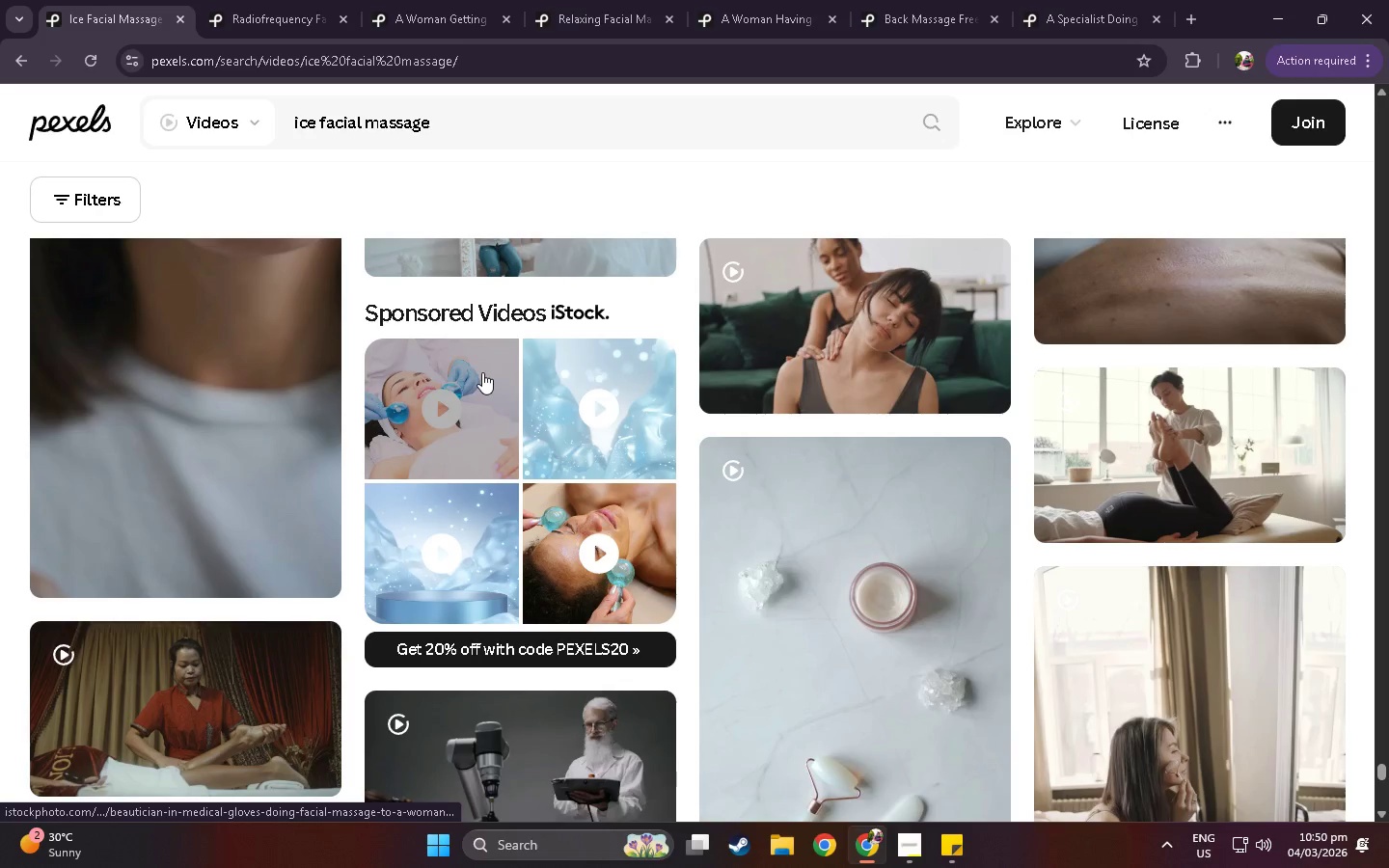 
scroll: coordinate [482, 372], scroll_direction: down, amount: 5.0
 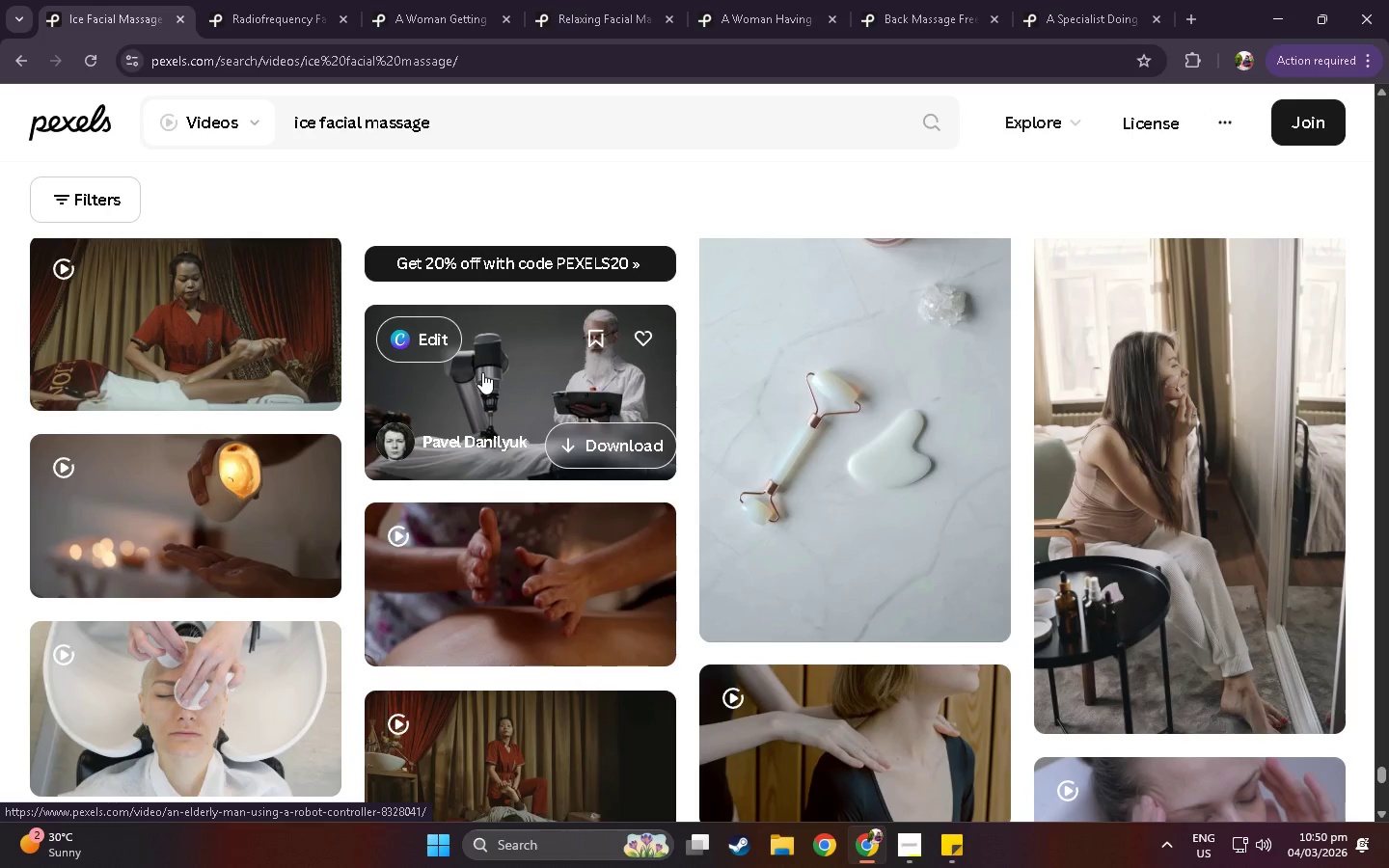 
scroll: coordinate [485, 367], scroll_direction: down, amount: 5.0
 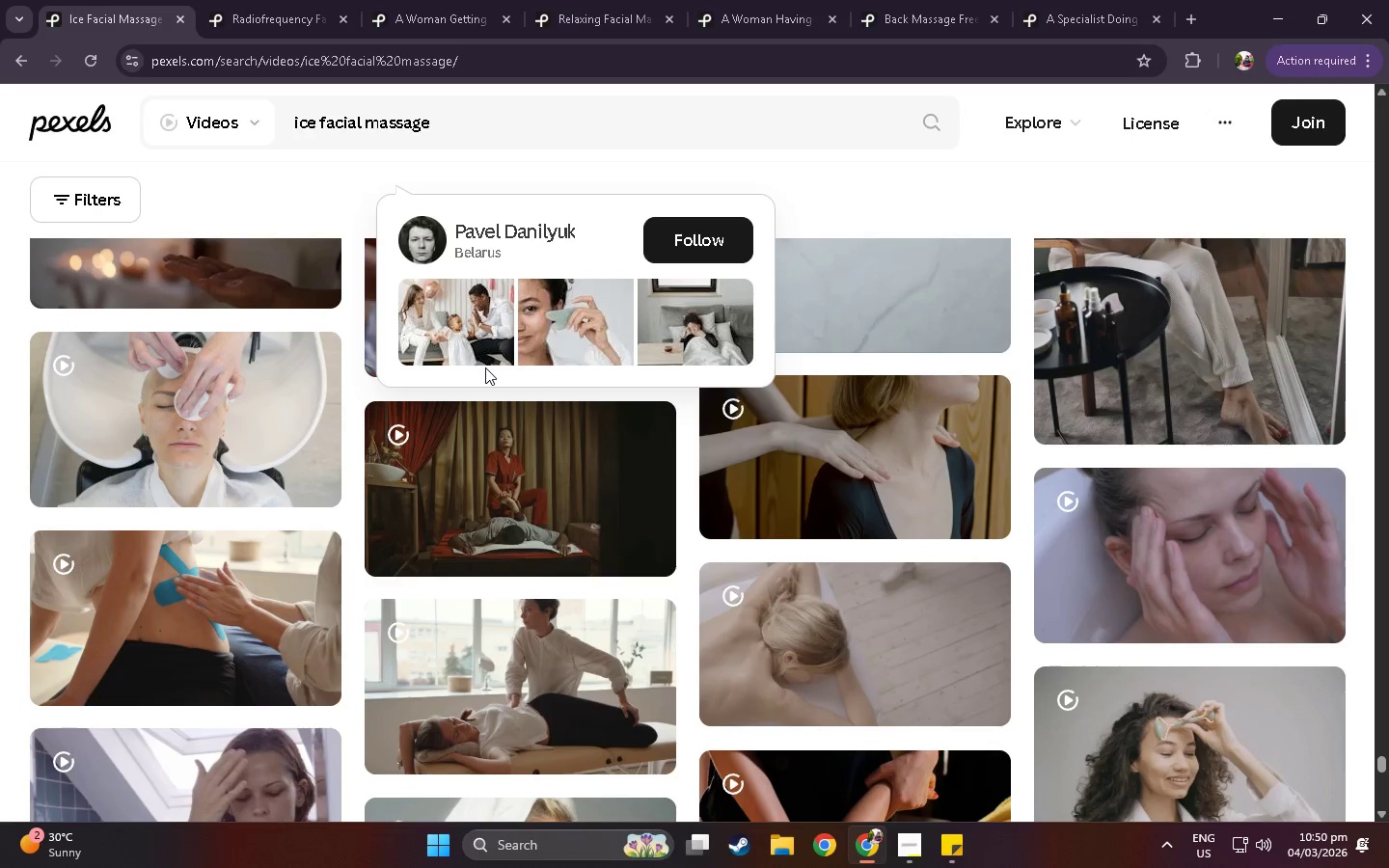 
scroll: coordinate [486, 366], scroll_direction: down, amount: 5.0
 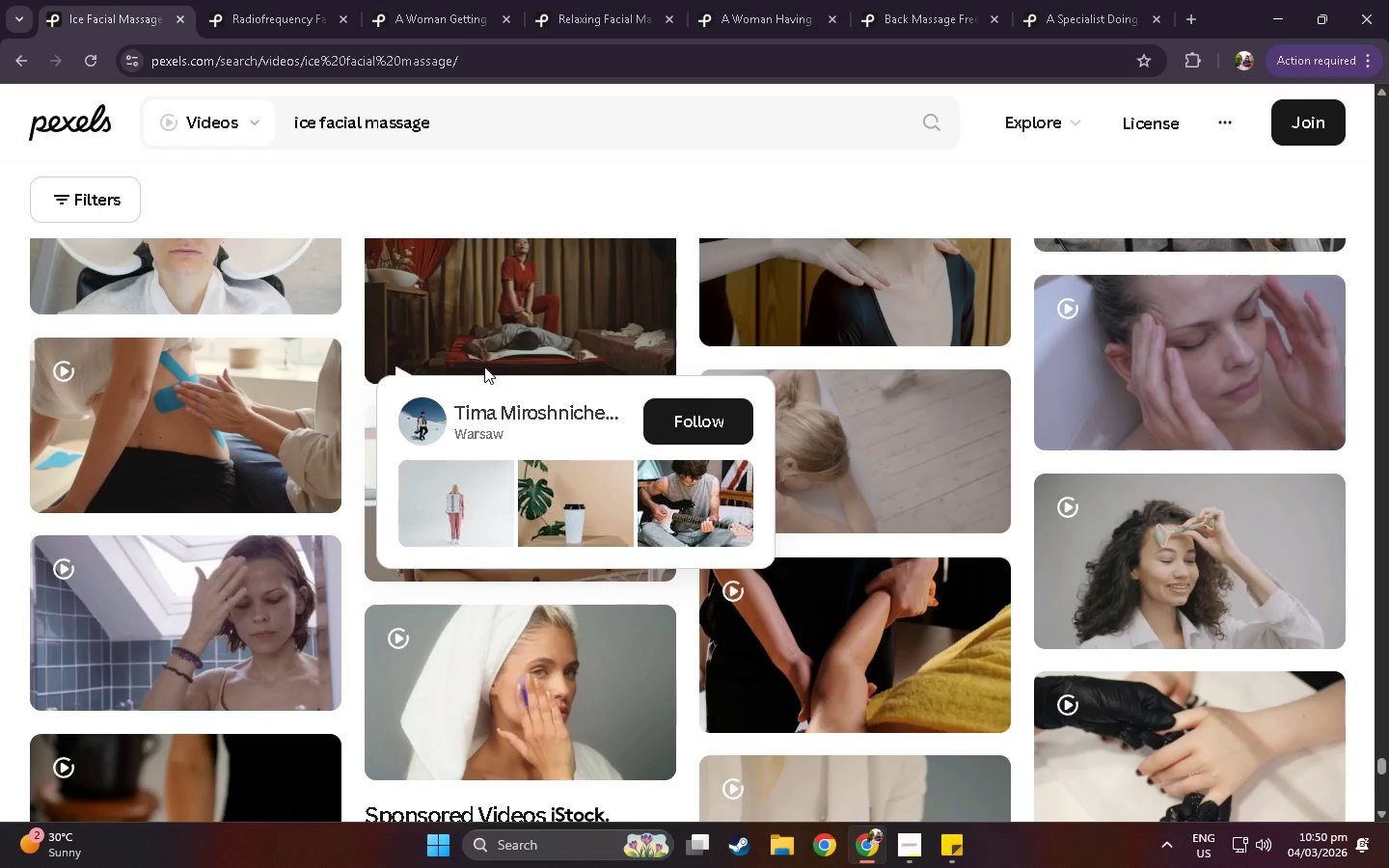 
scroll: coordinate [381, 350], scroll_direction: down, amount: 6.0
 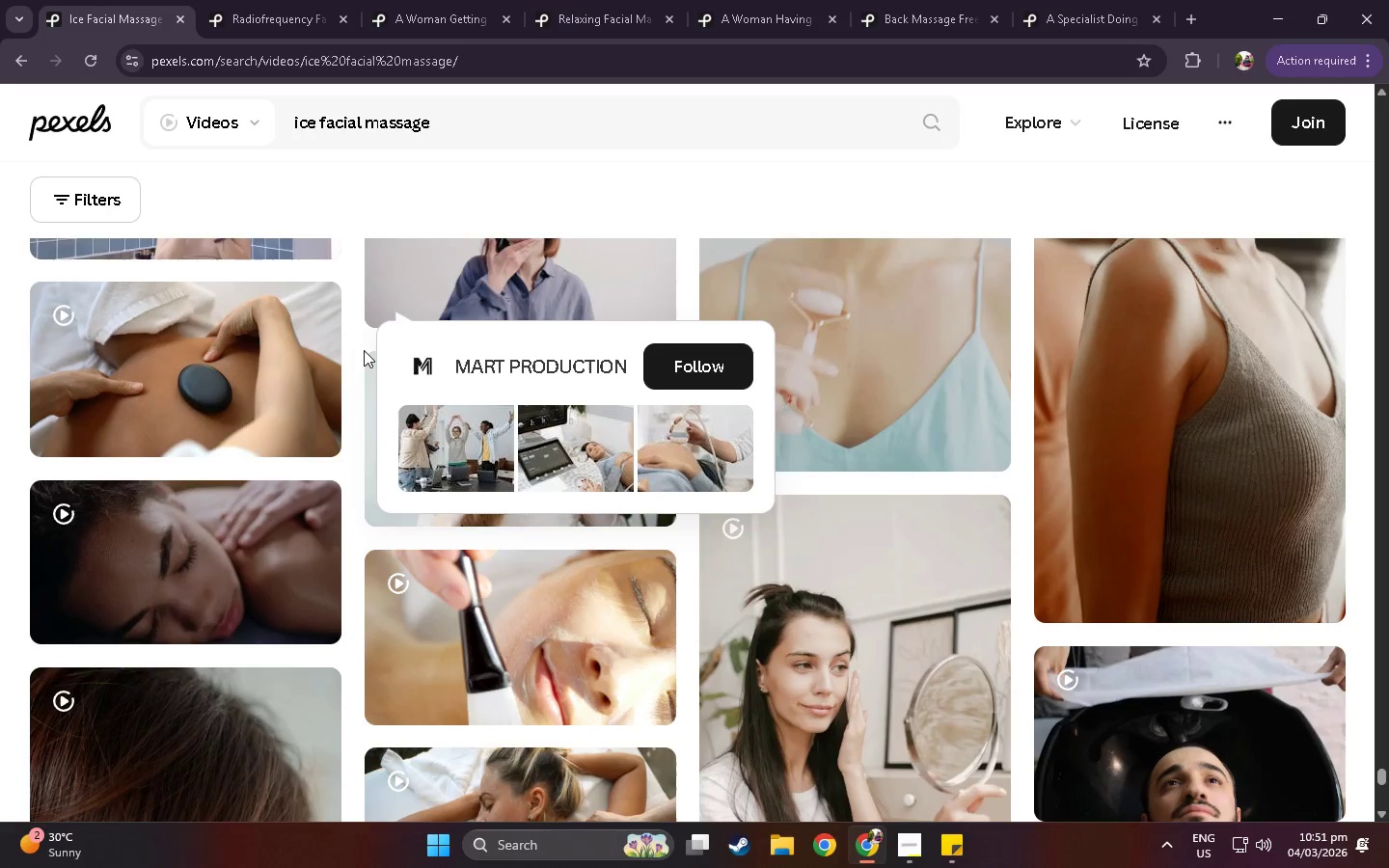 
scroll: coordinate [442, 363], scroll_direction: down, amount: 8.0
 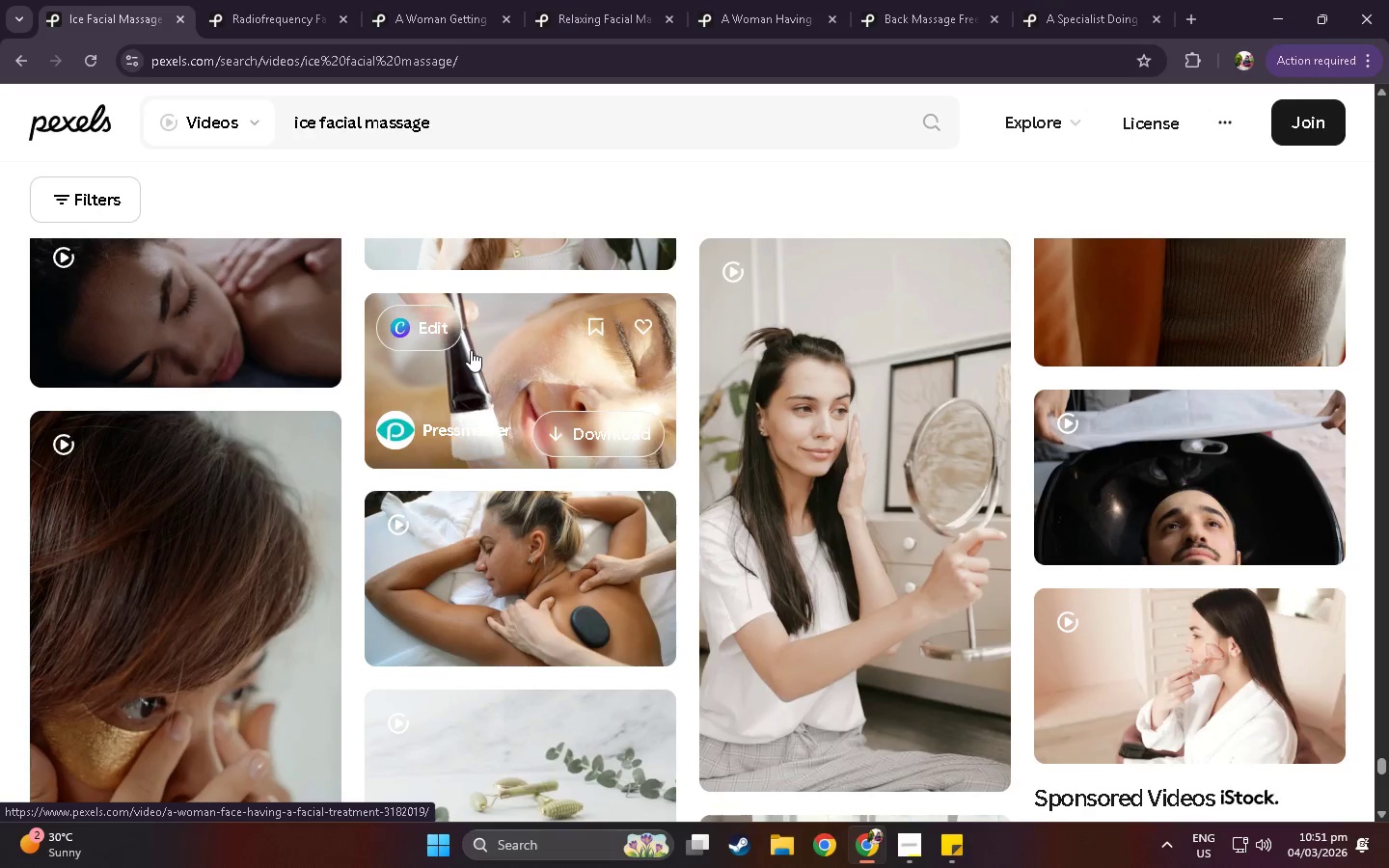 
scroll: coordinate [471, 350], scroll_direction: down, amount: 9.0
 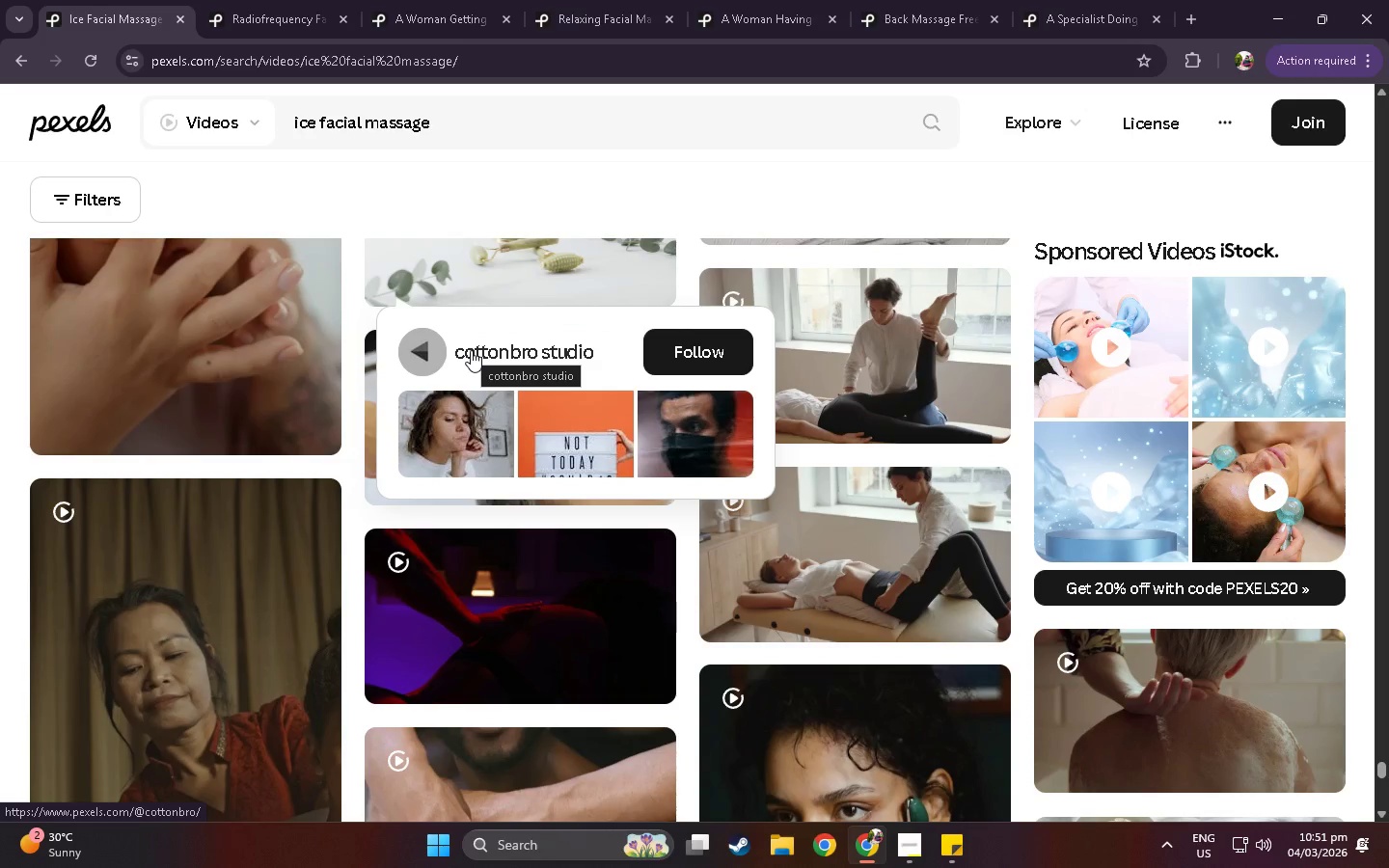 
scroll: coordinate [471, 350], scroll_direction: down, amount: 7.0
 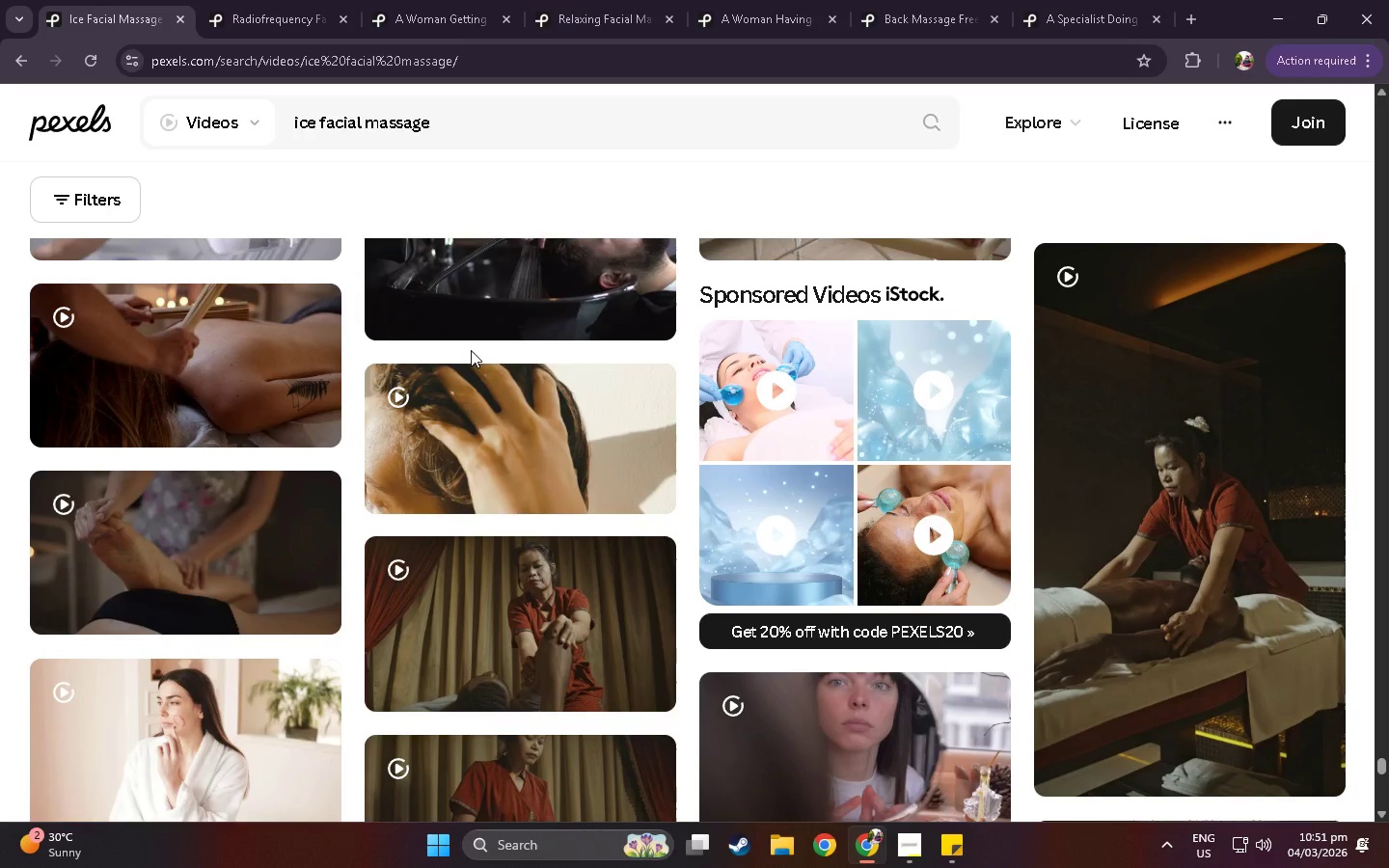 
scroll: coordinate [471, 350], scroll_direction: down, amount: 7.0
 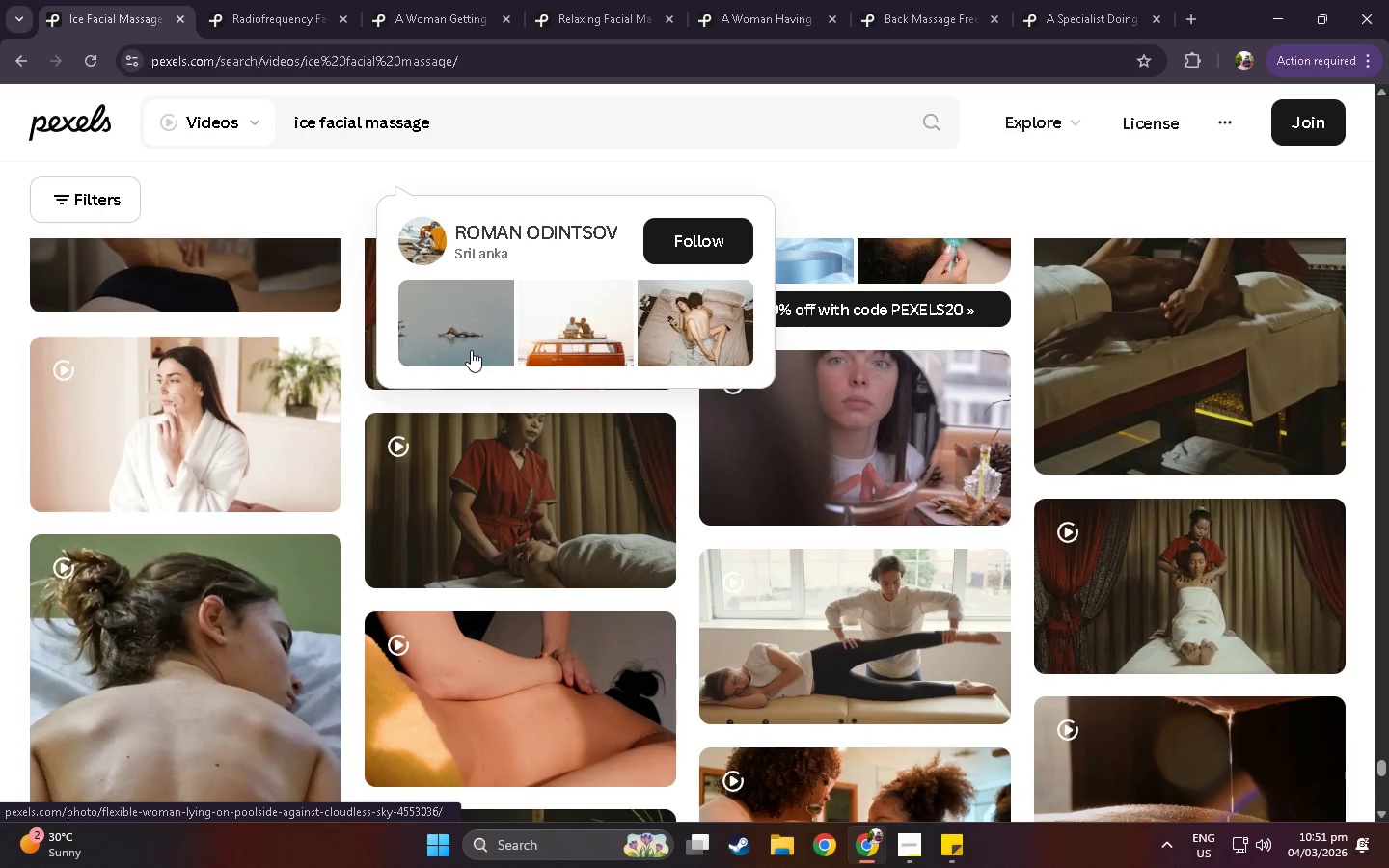 
scroll: coordinate [844, 498], scroll_direction: down, amount: 50.0
 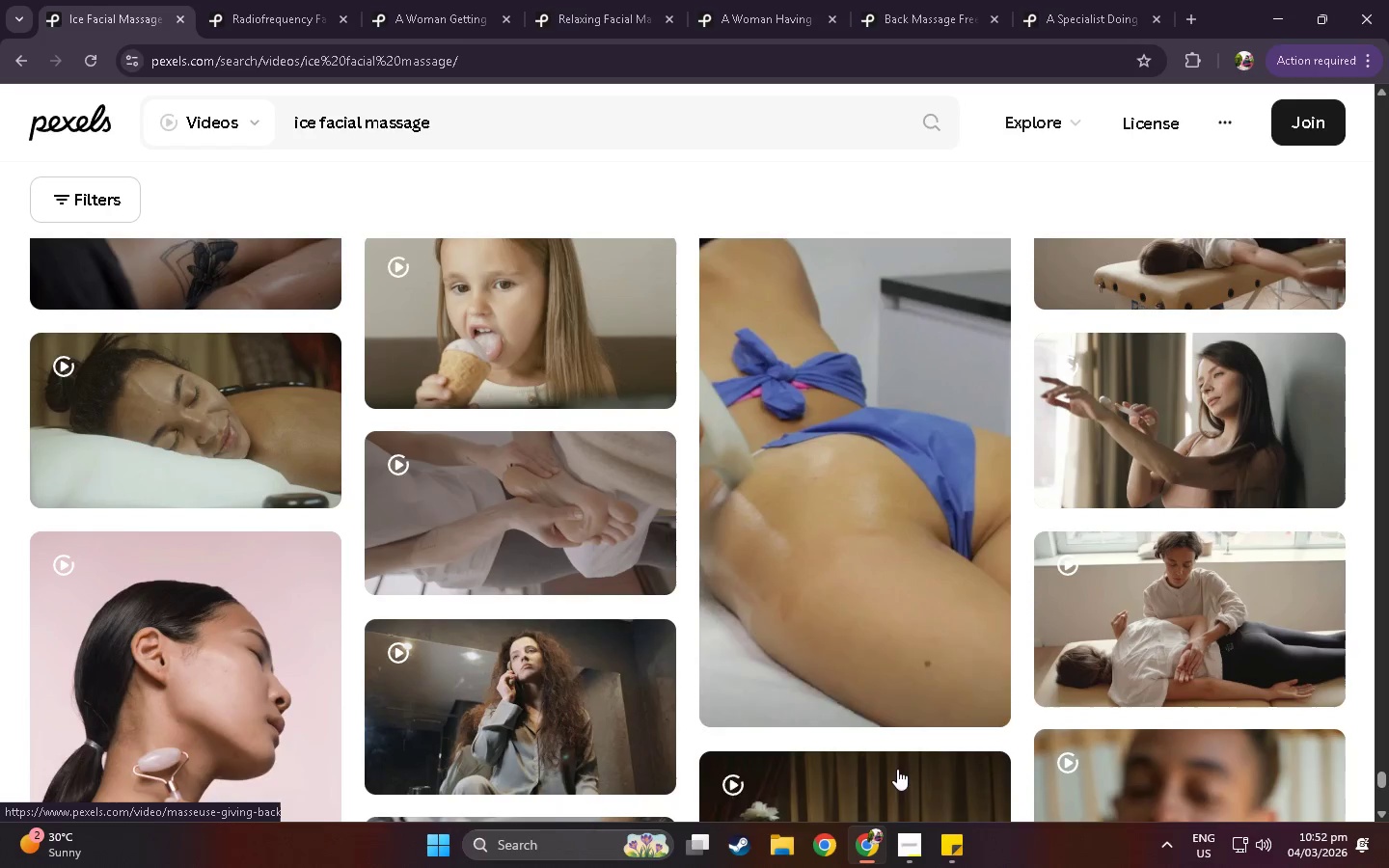 
scroll: coordinate [892, 772], scroll_direction: down, amount: 1.0
 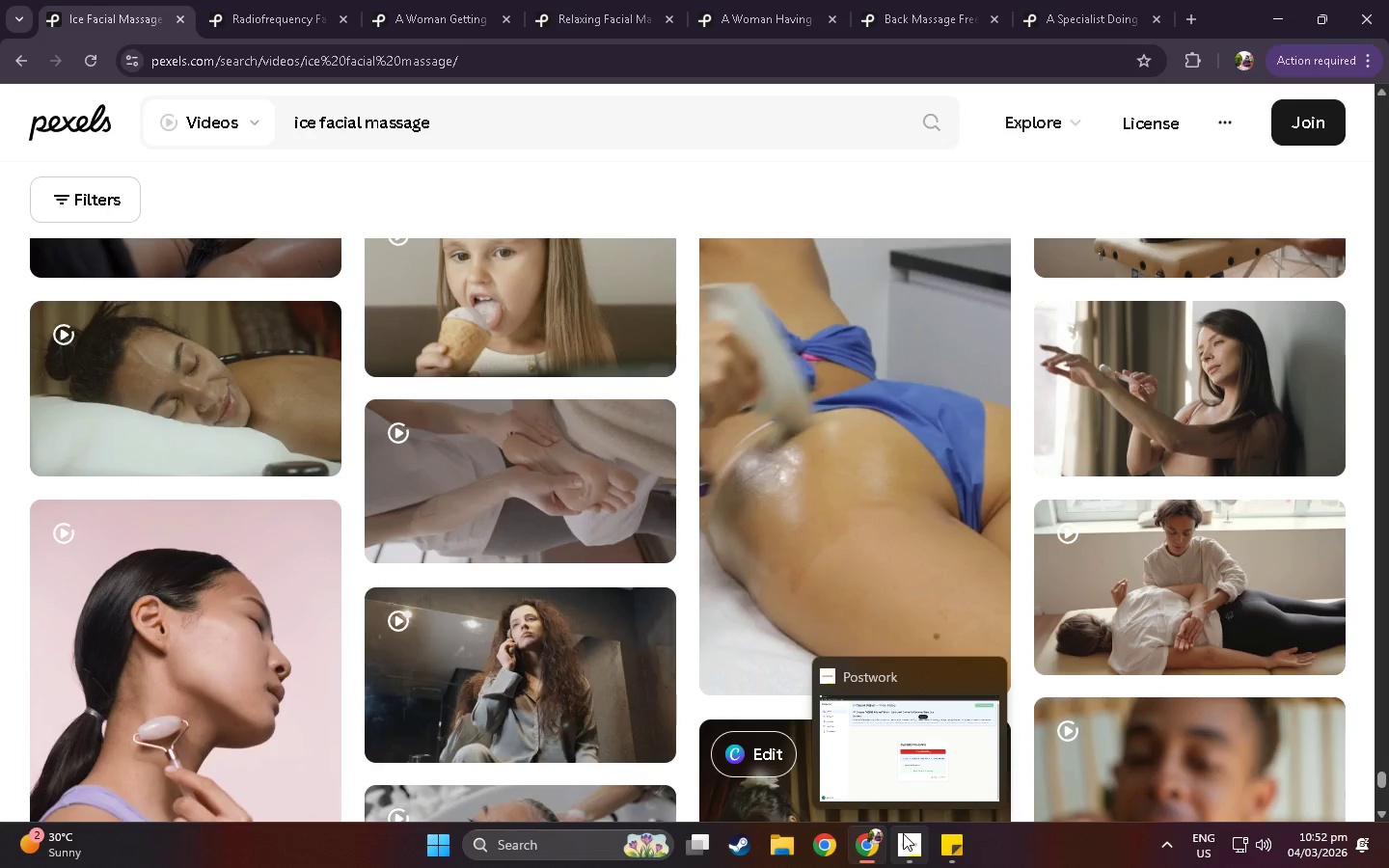 
left_click([904, 833])